 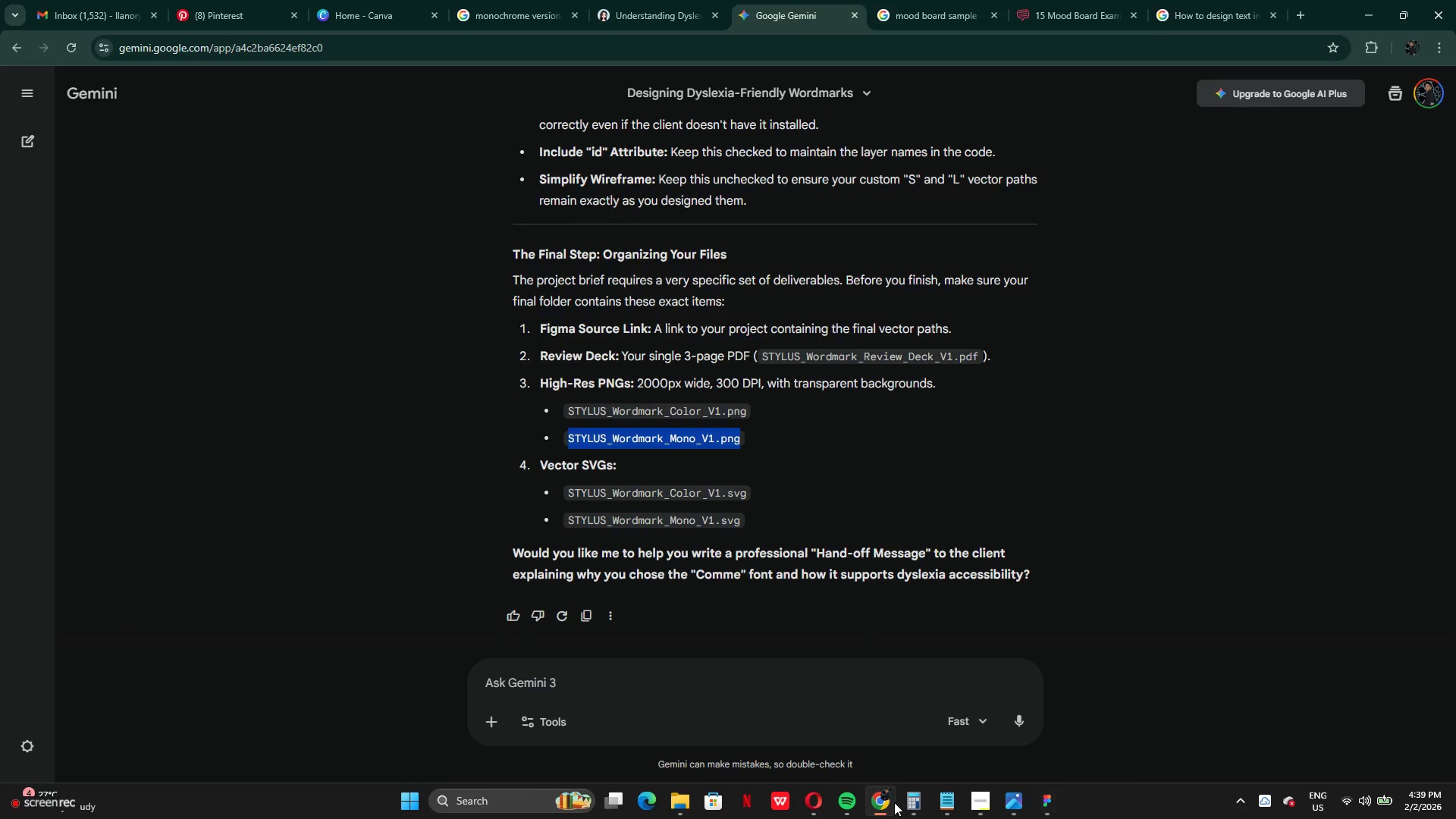 
left_click([1043, 804])
 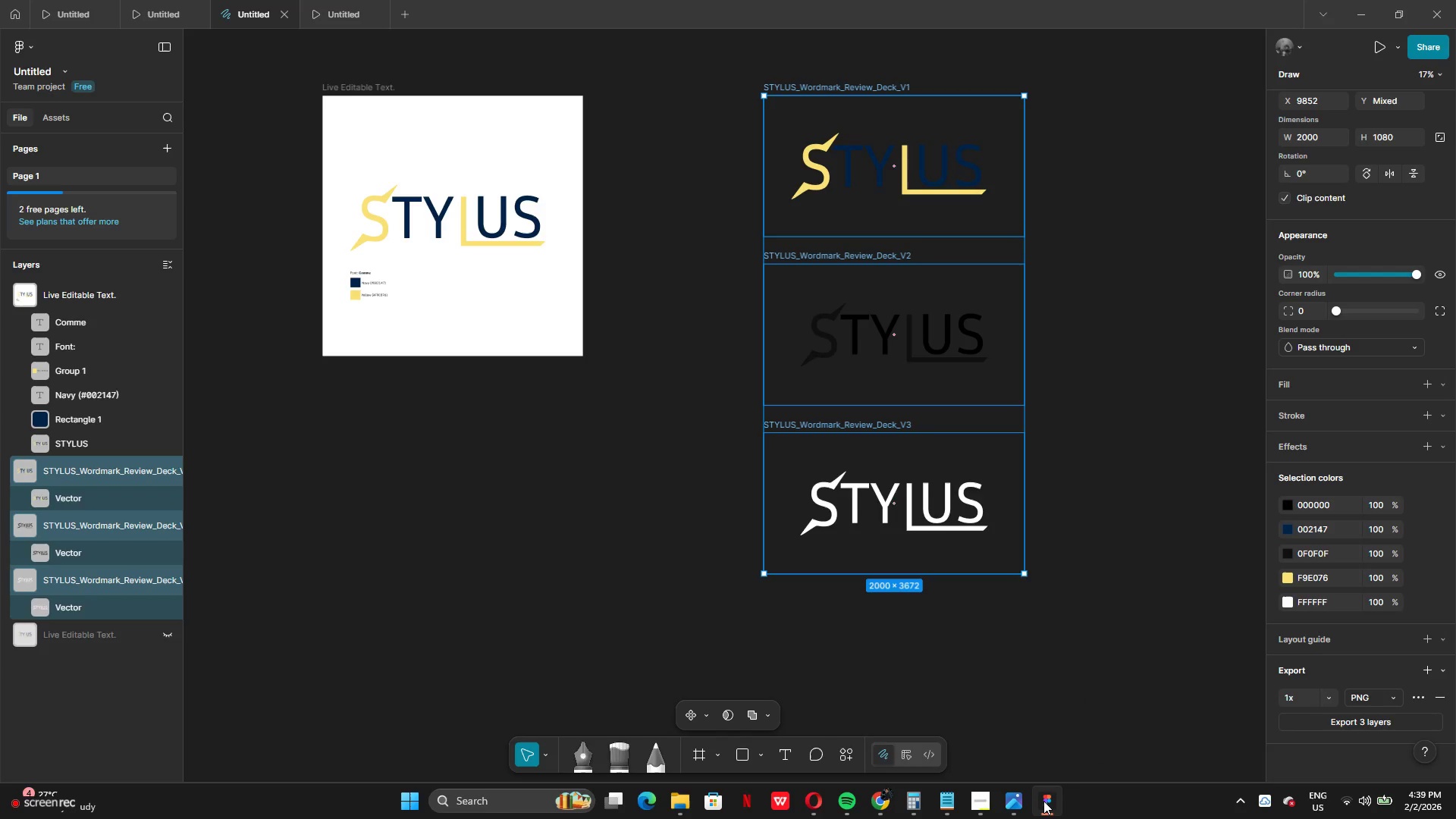 
wait(8.09)
 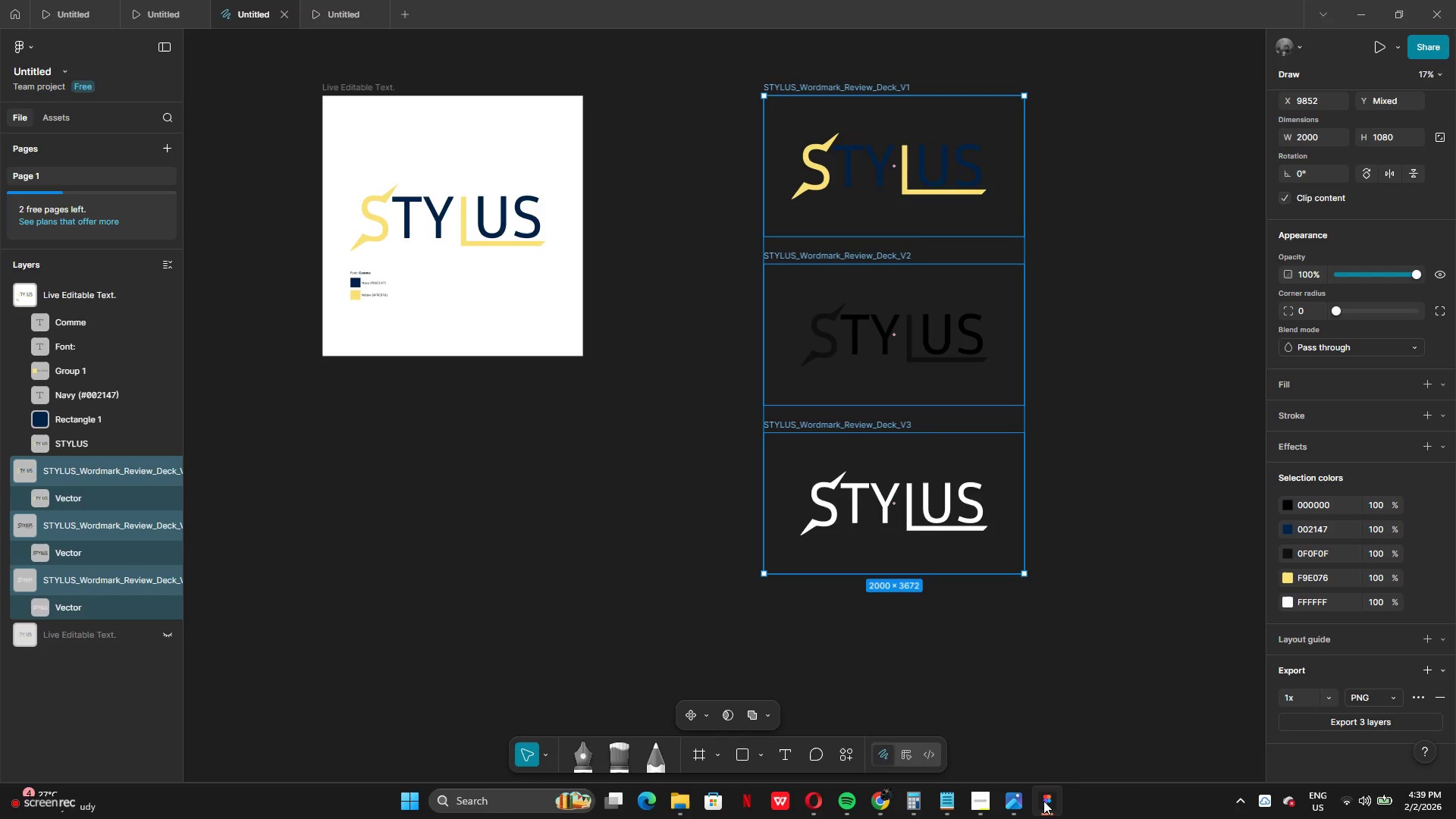 
hold_key(key=ShiftLeft, duration=1.5)
left_click([826, 80])
 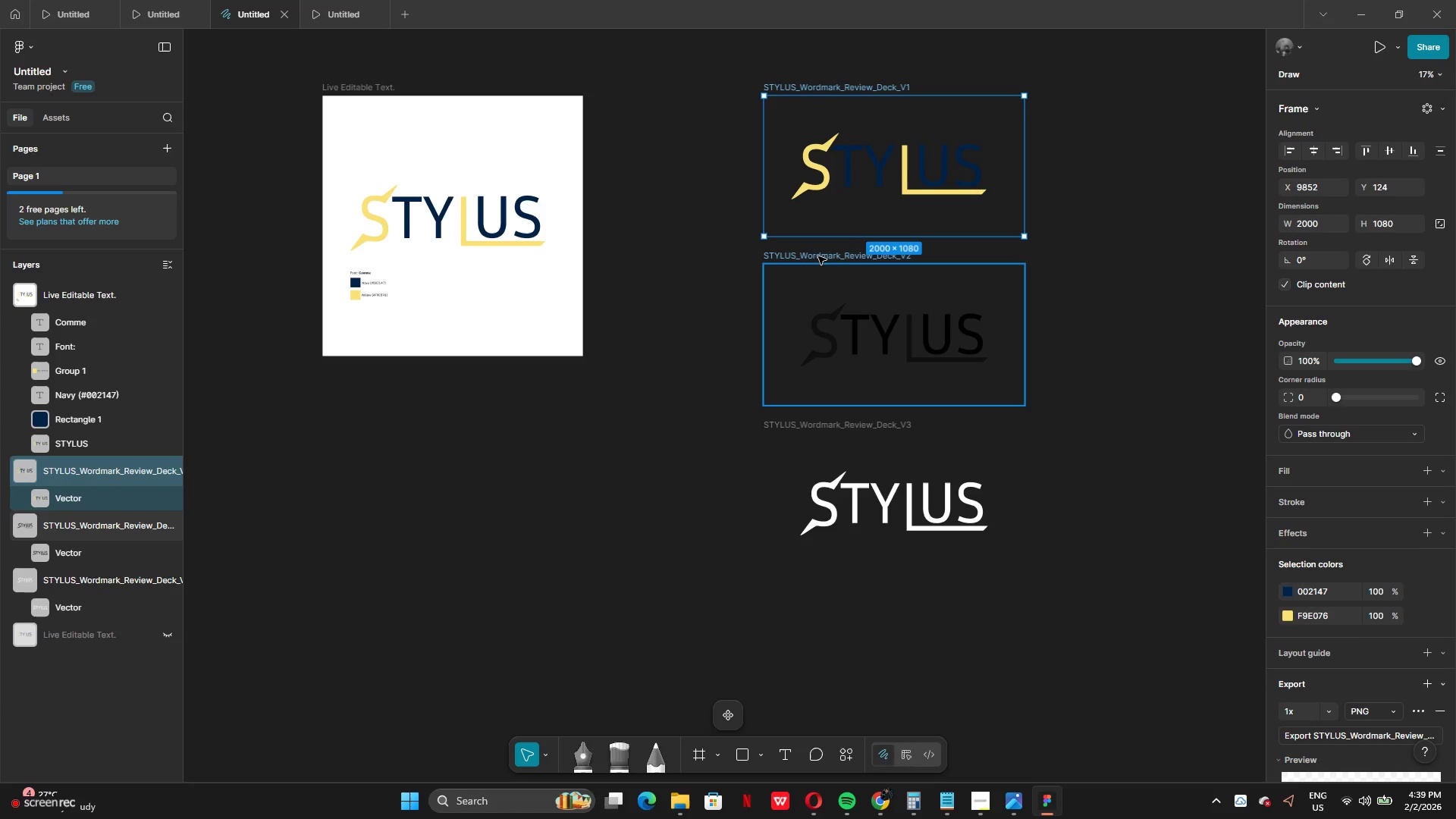 
hold_key(key=ShiftLeft, duration=1.51)
left_click([818, 256])
 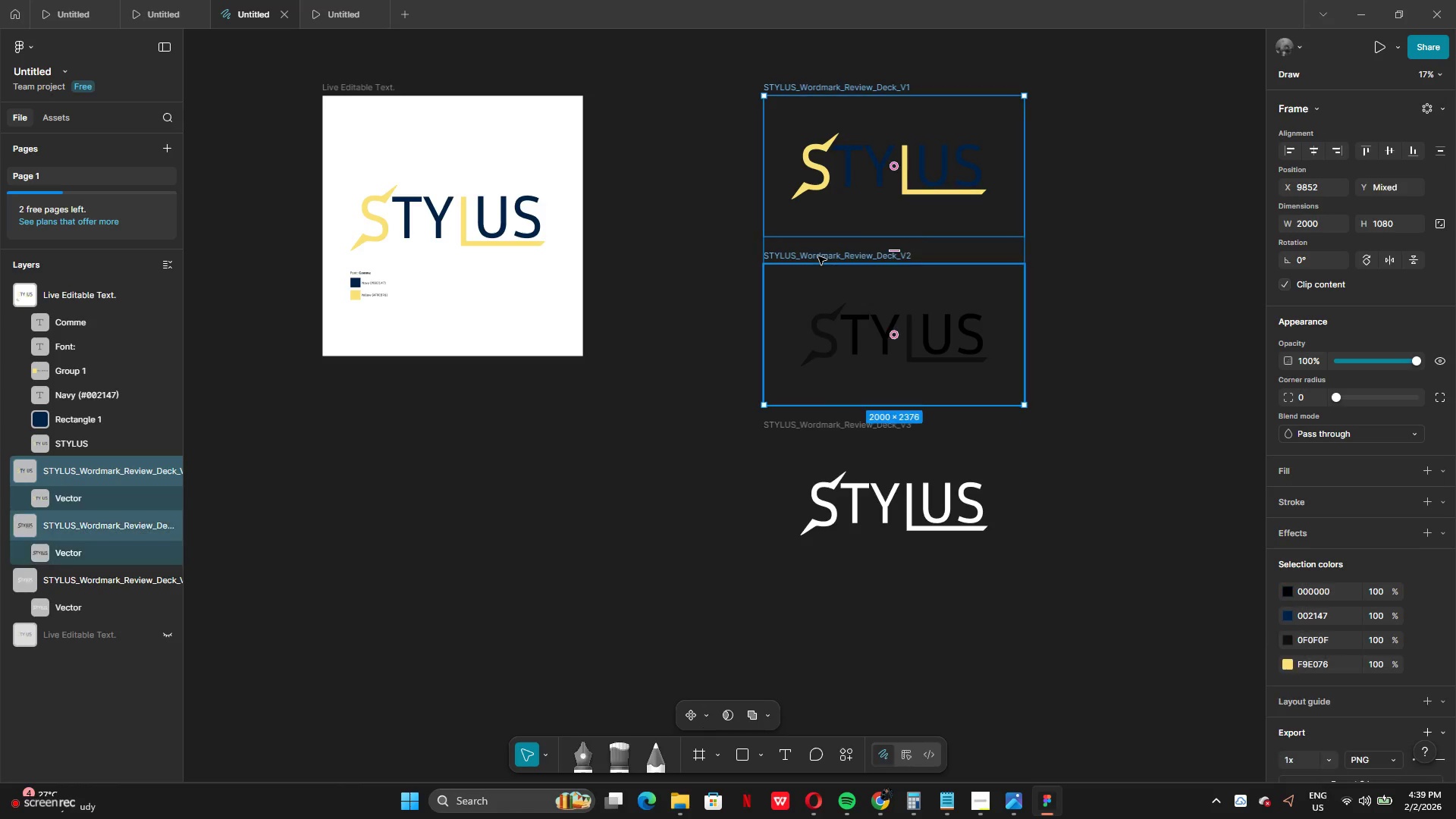 
key(Shift+ShiftLeft)
 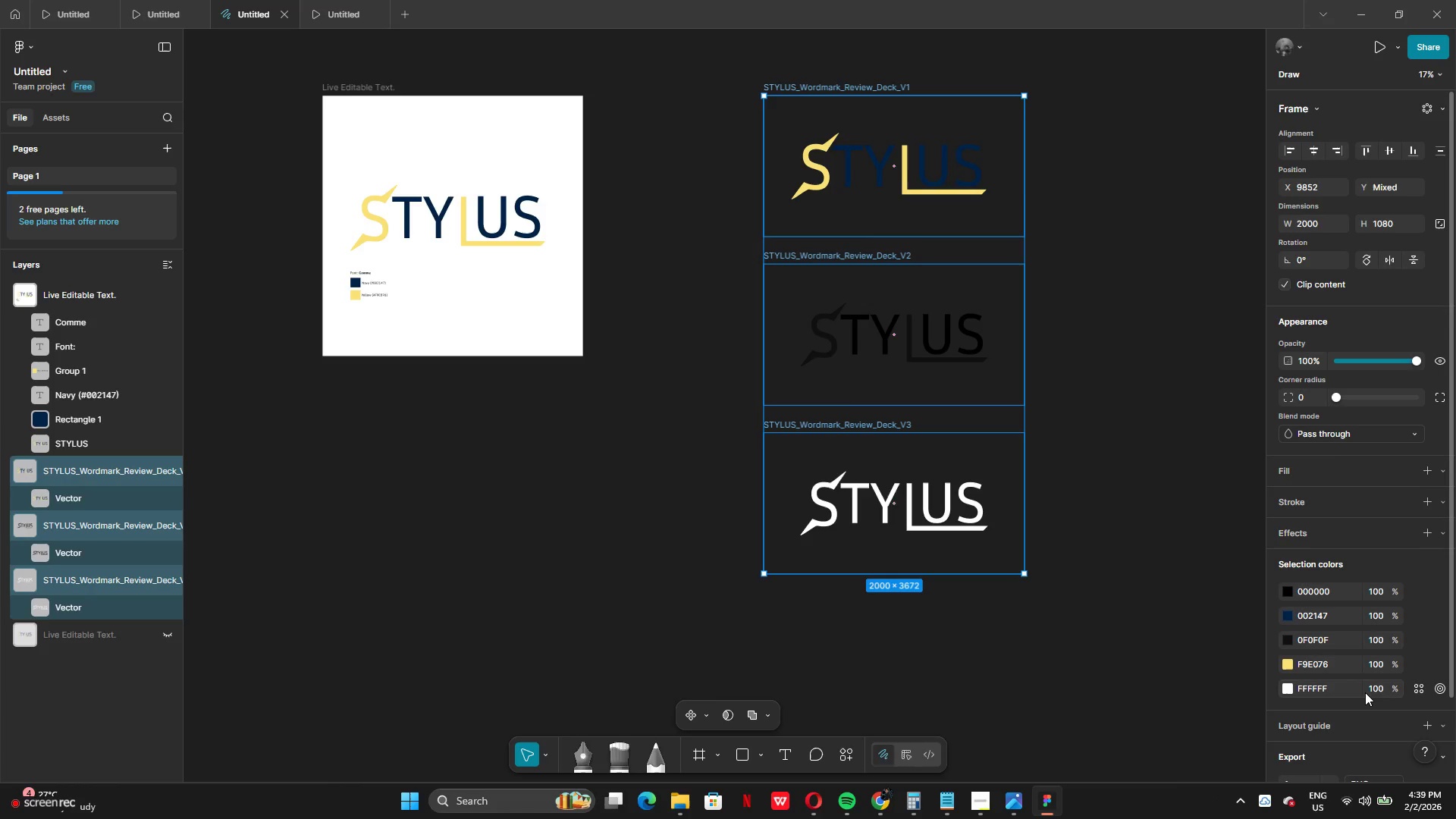 
left_click([1370, 693])
 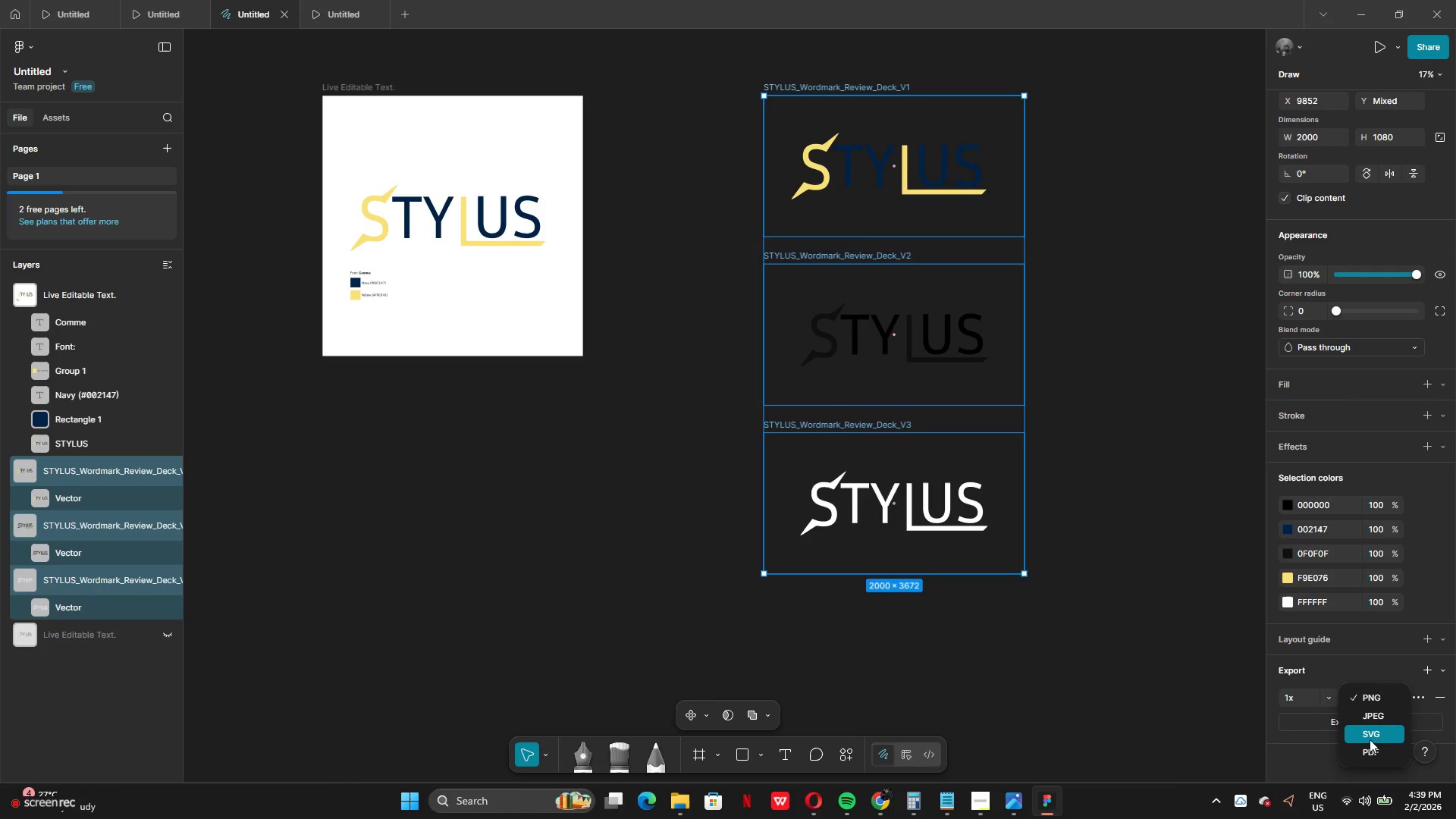 
scroll: coordinate [1366, 692], scroll_direction: down, amount: 7.0
 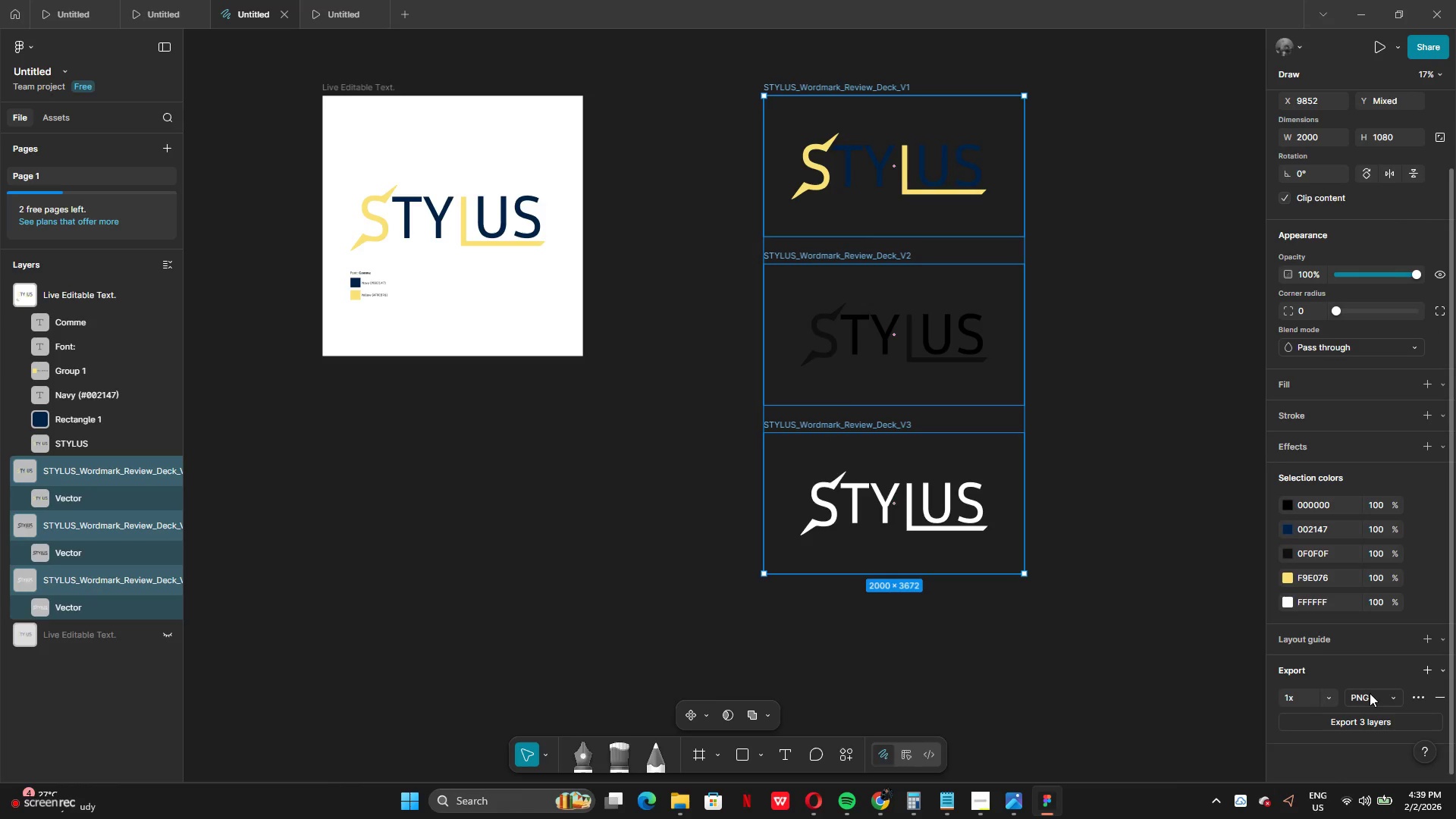 
left_click([1370, 736])
 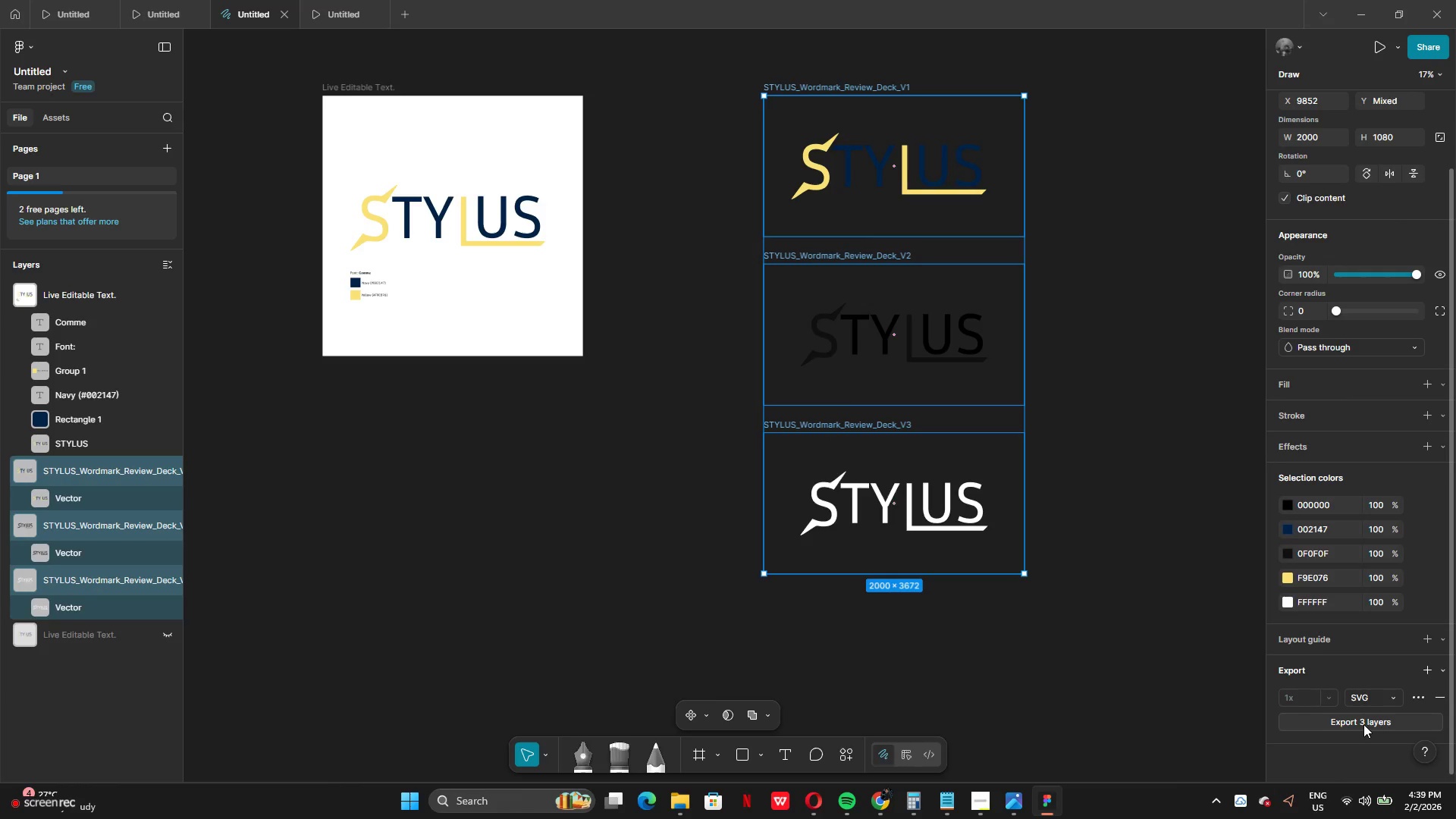 
left_click([1362, 723])
 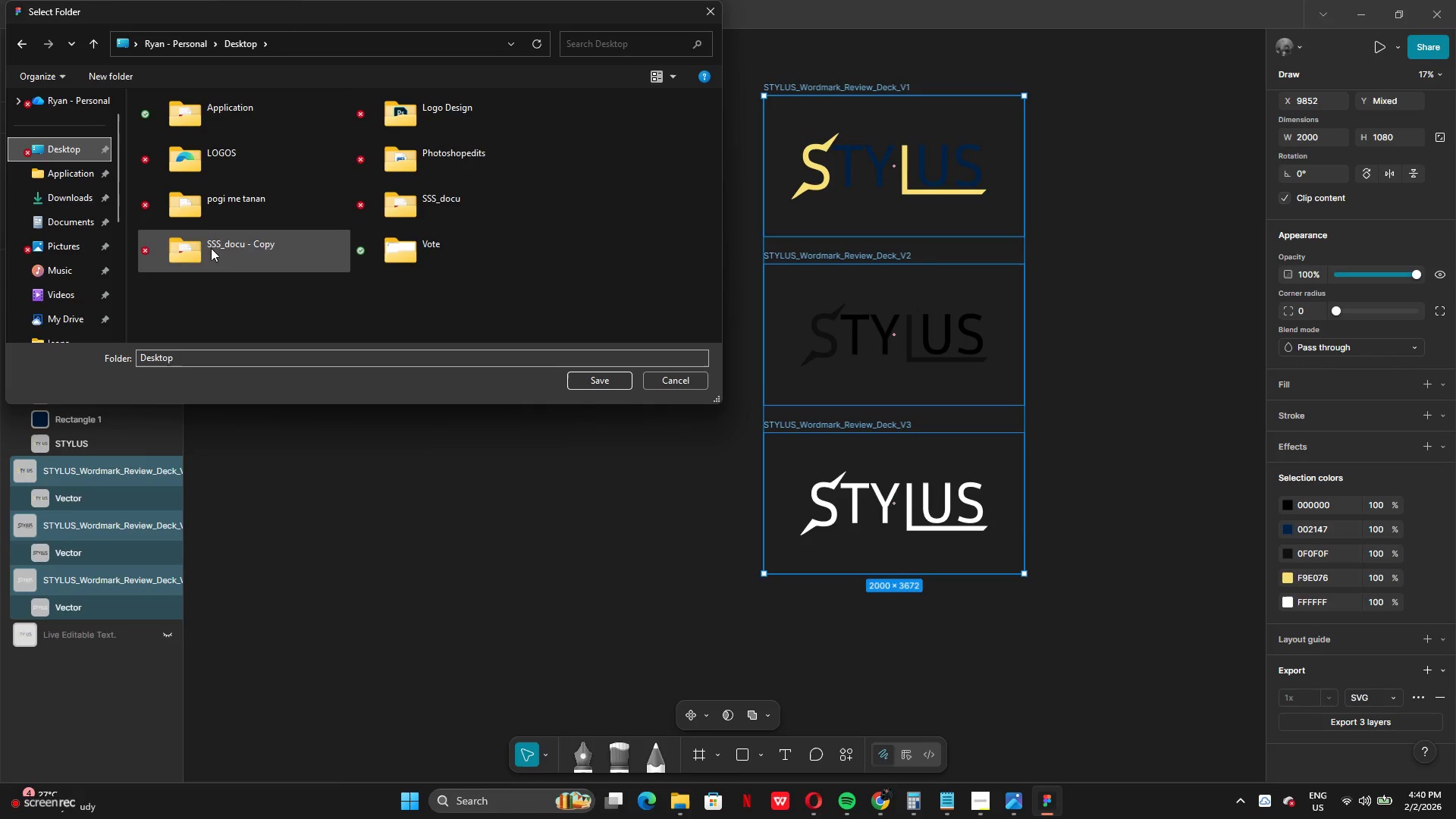 
left_click([602, 379])
 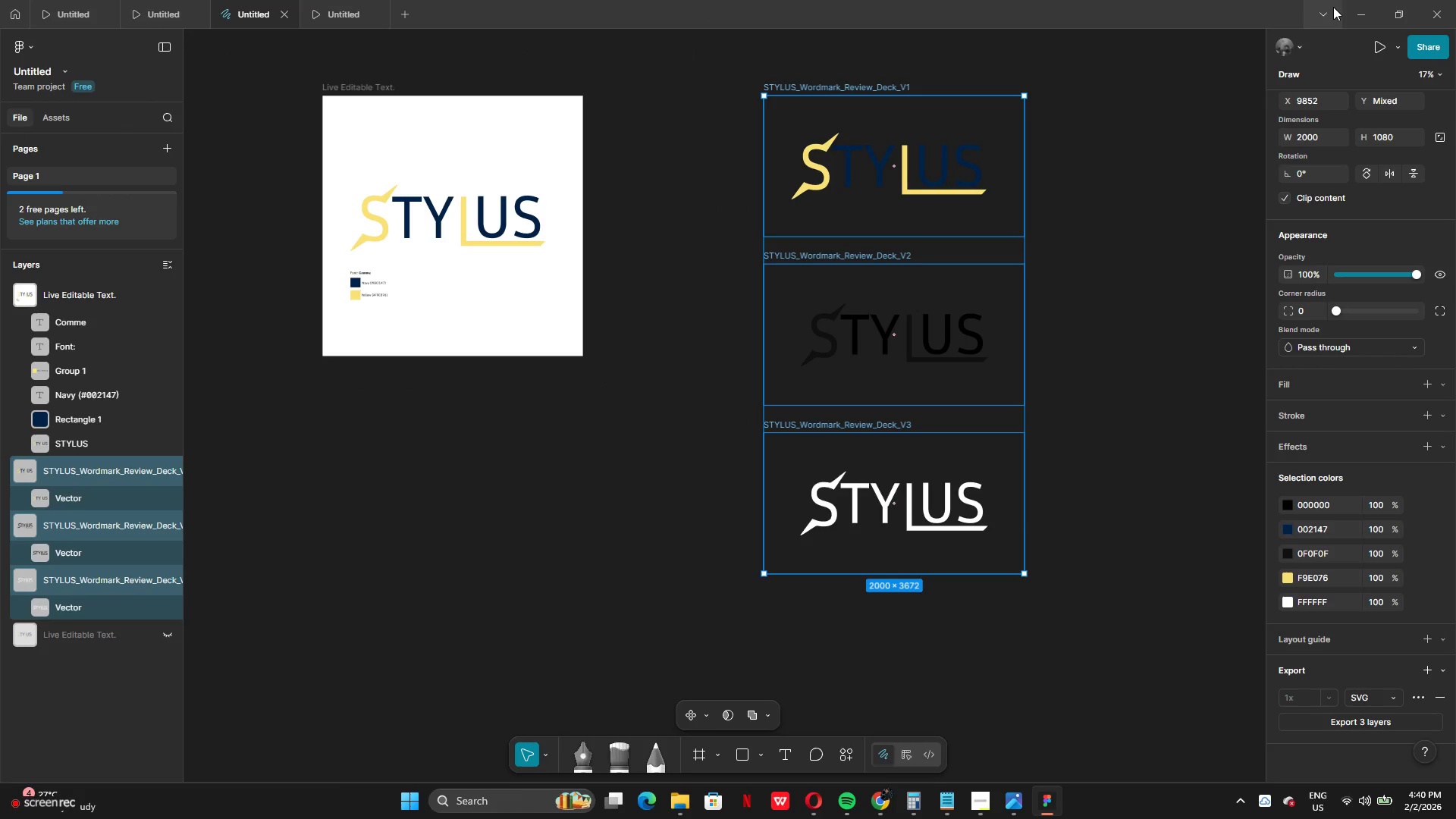 
wait(5.14)
 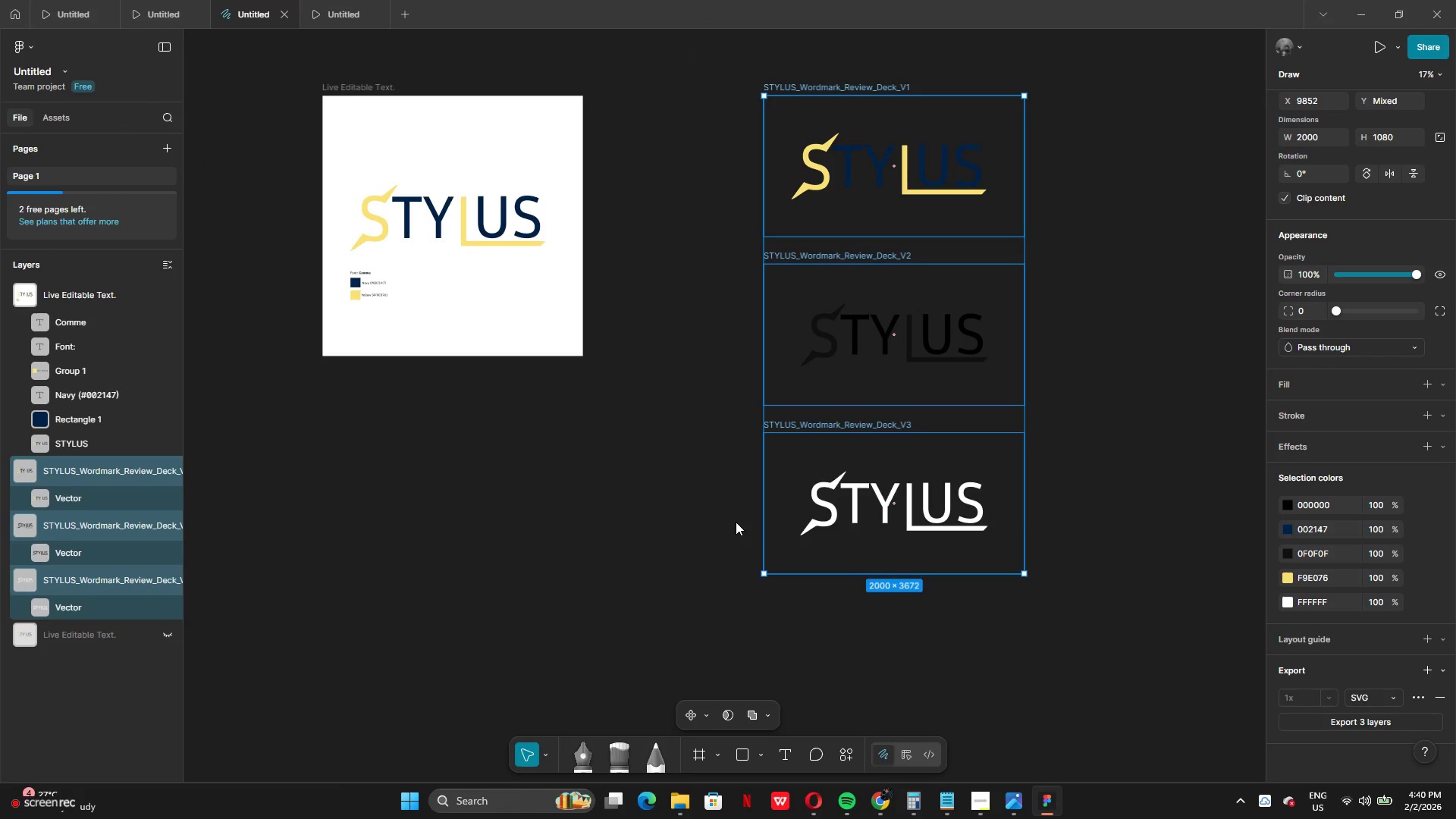 
left_click([1368, 17])
 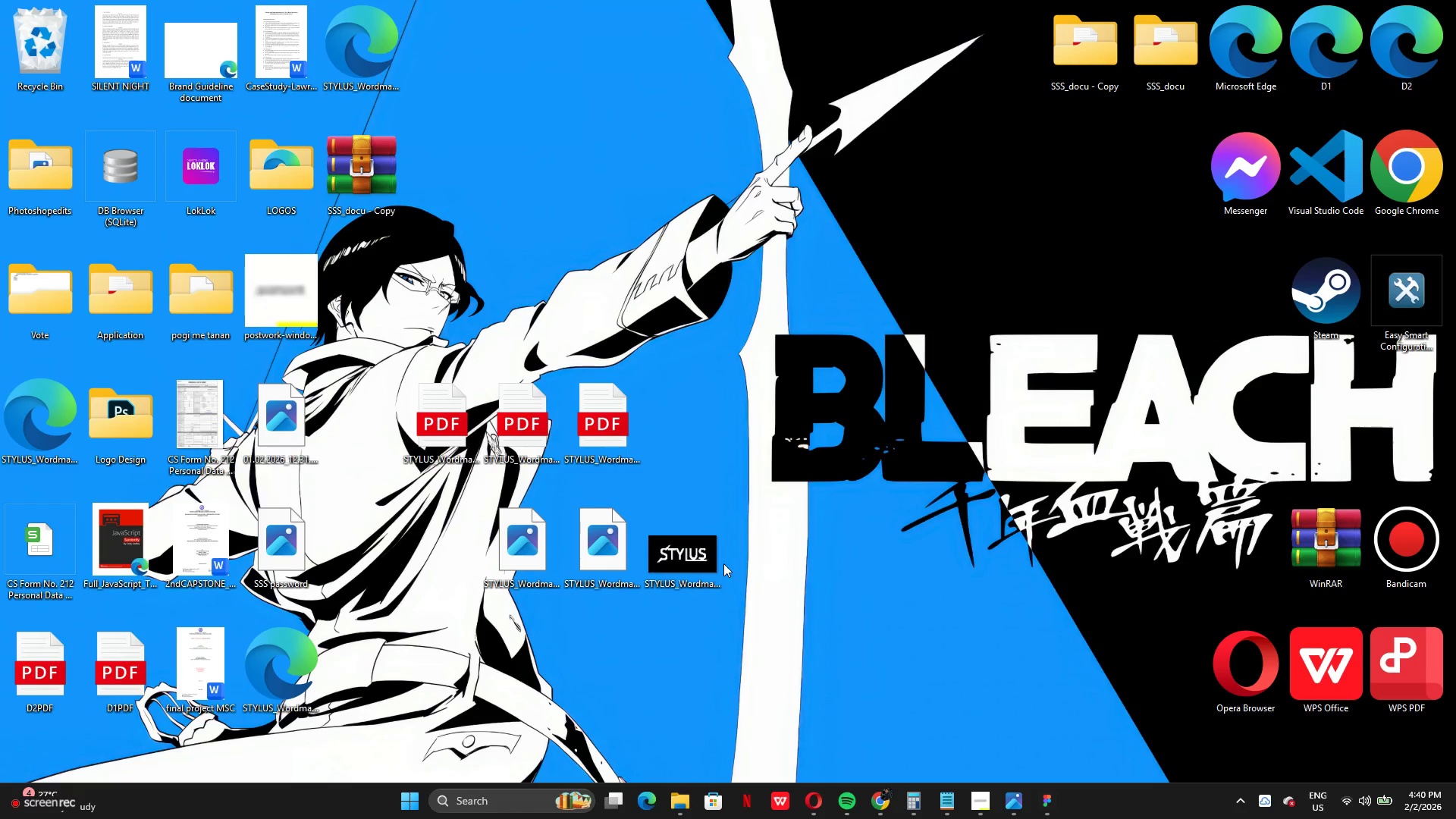 
wait(9.09)
 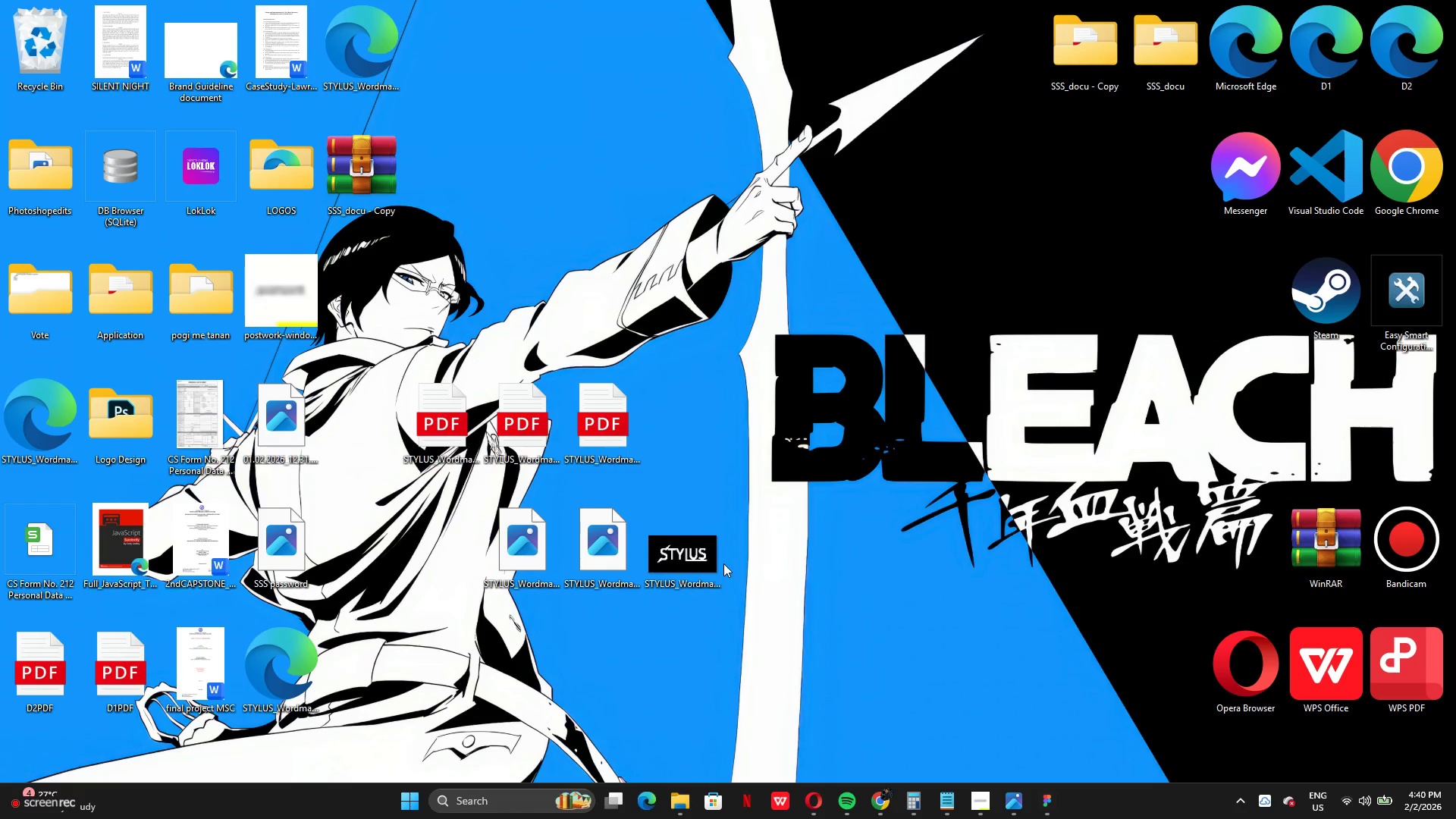 
left_click_drag(start_coordinate=[42, 433], to_coordinate=[644, 125])
 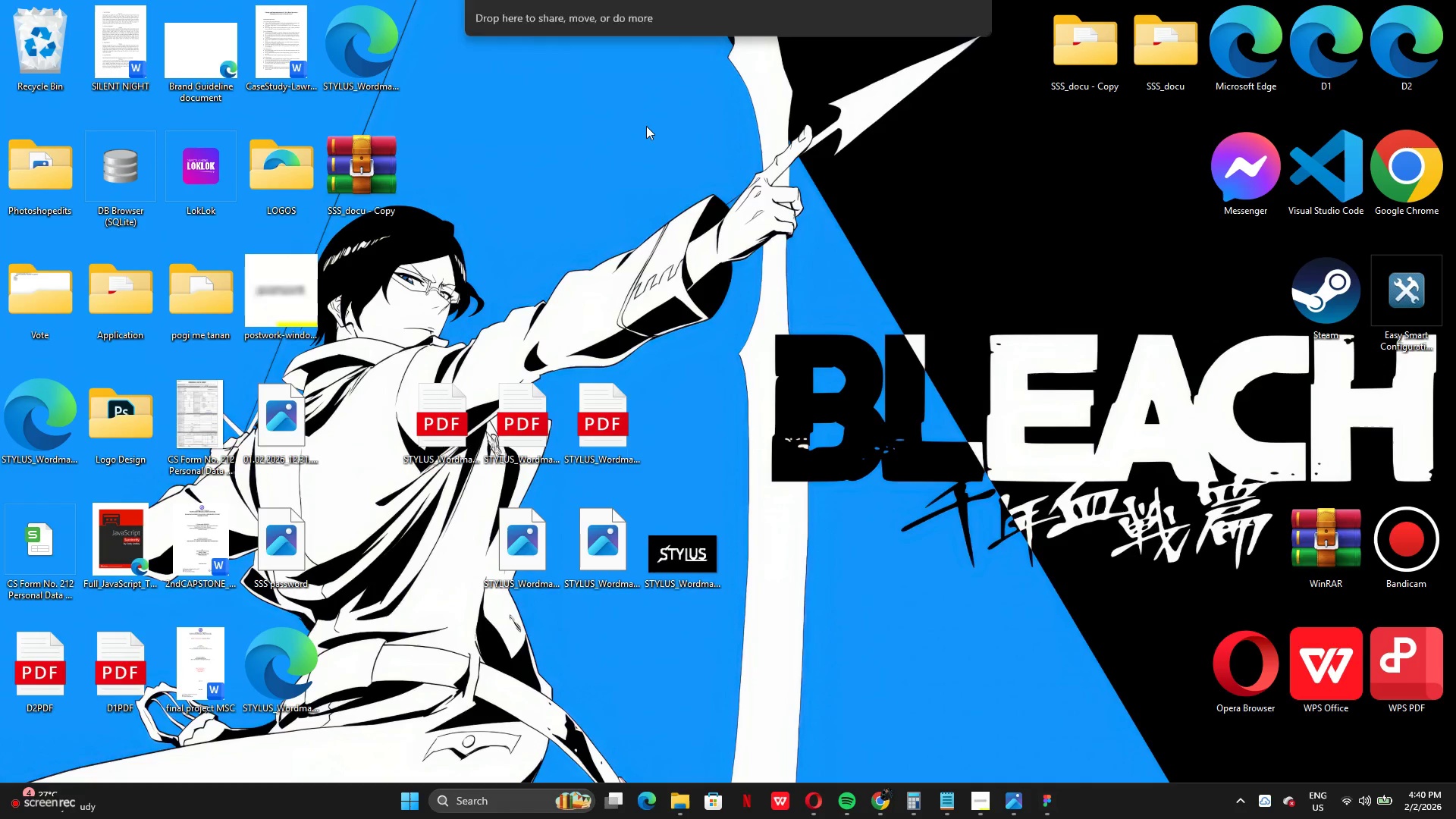 
left_click_drag(start_coordinate=[645, 125], to_coordinate=[646, 129])
 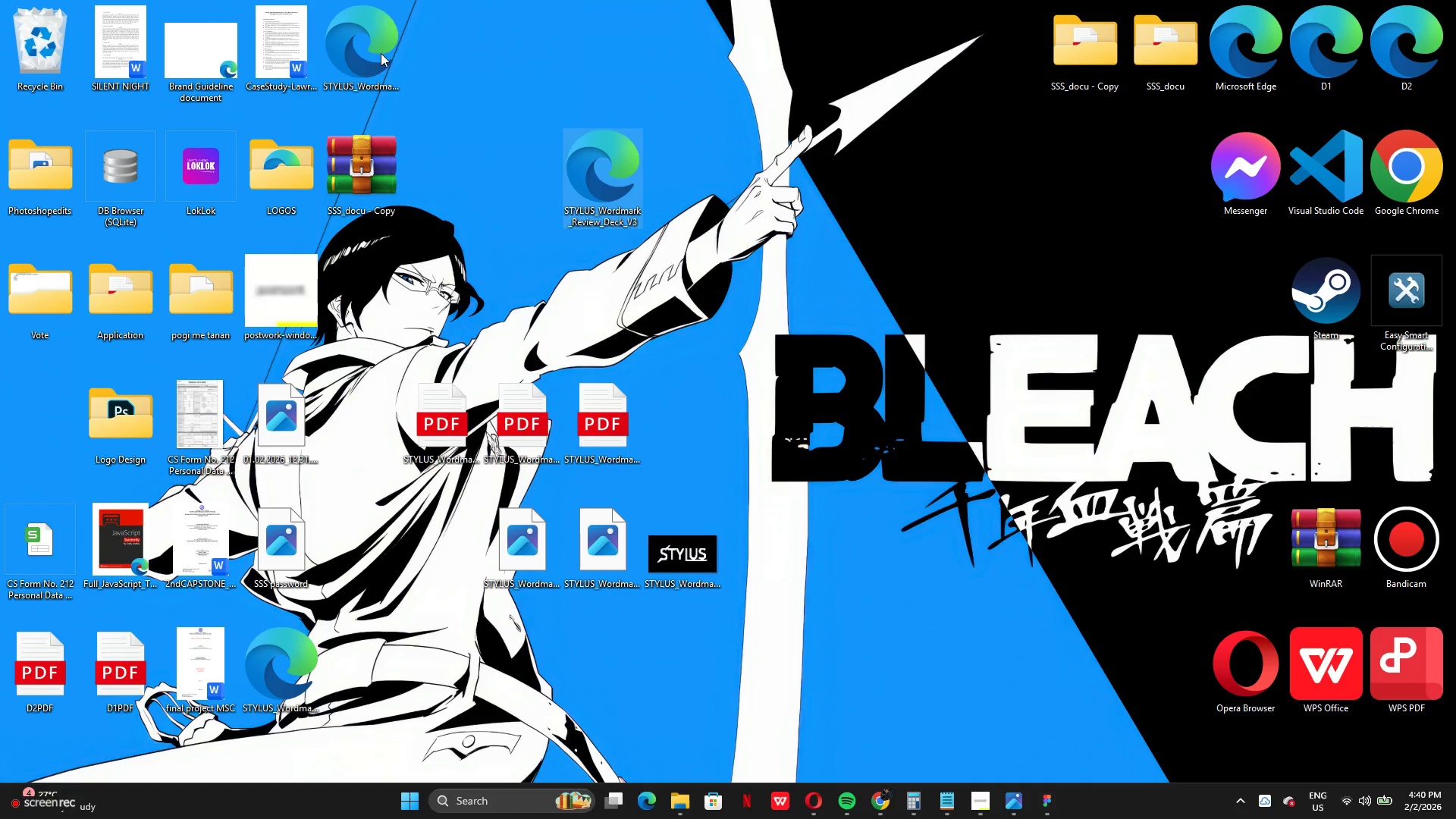 
left_click_drag(start_coordinate=[354, 52], to_coordinate=[698, 167])
 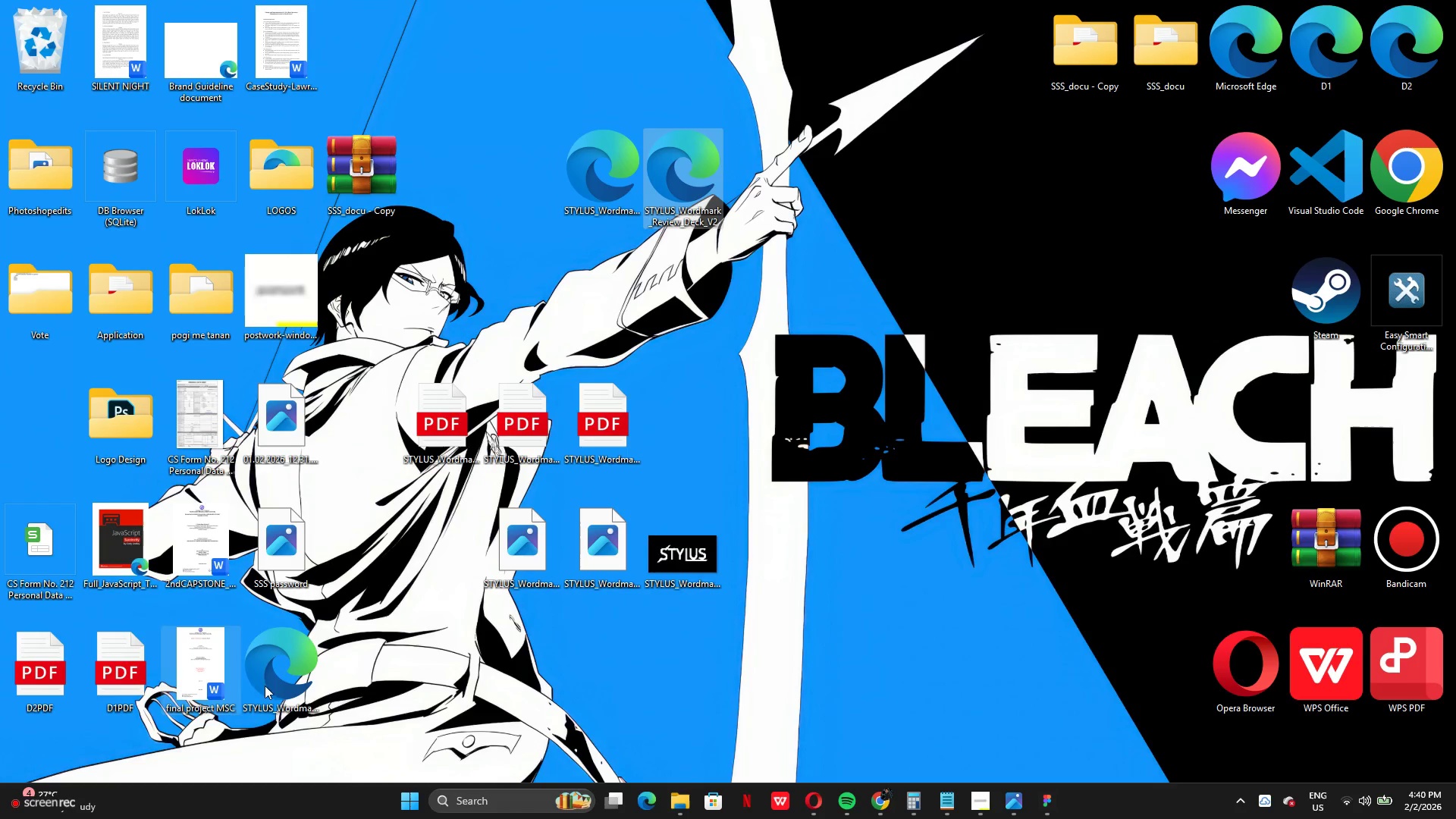 
left_click_drag(start_coordinate=[277, 681], to_coordinate=[808, 190])
 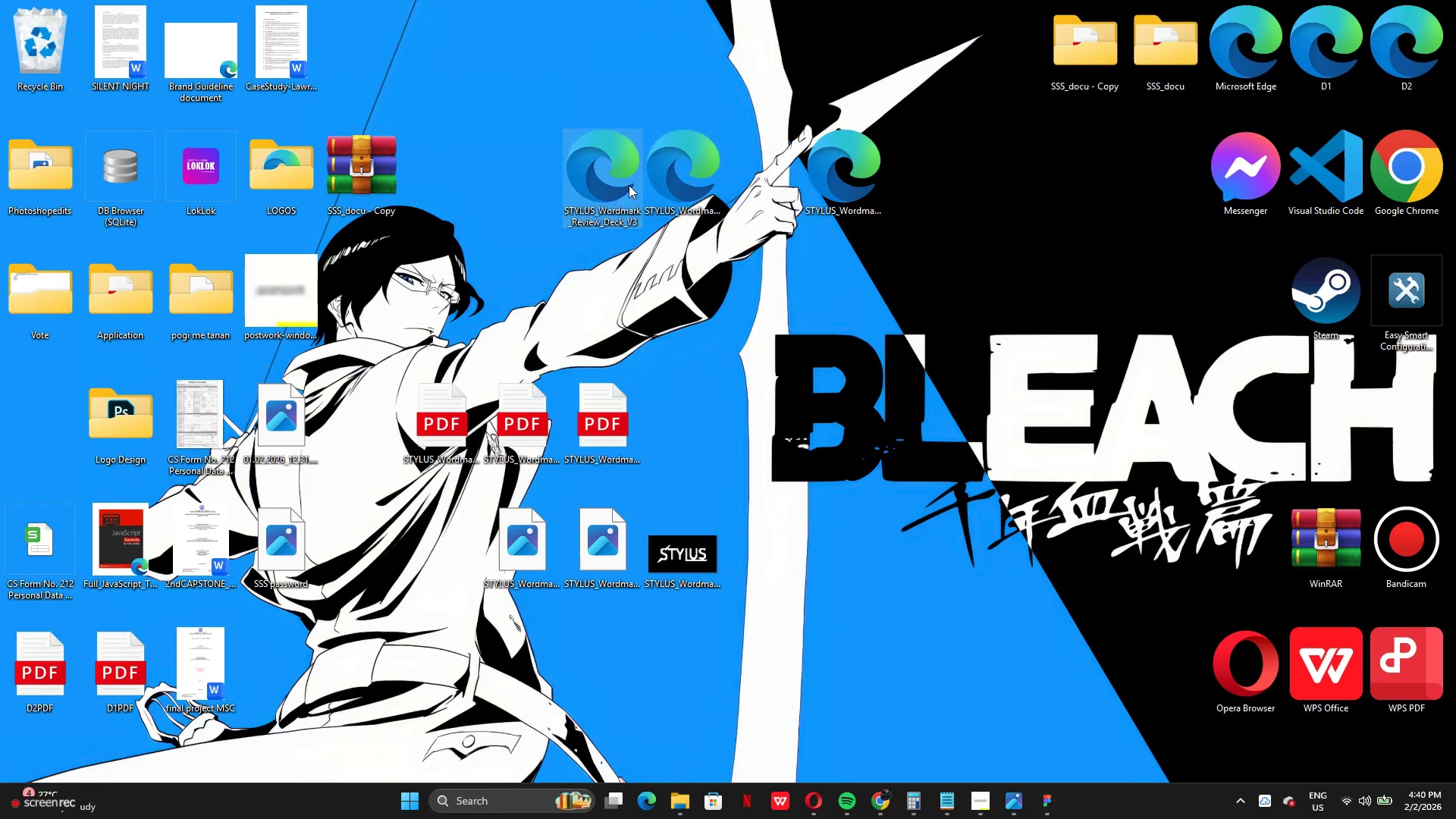 
left_click_drag(start_coordinate=[594, 176], to_coordinate=[777, 228])
 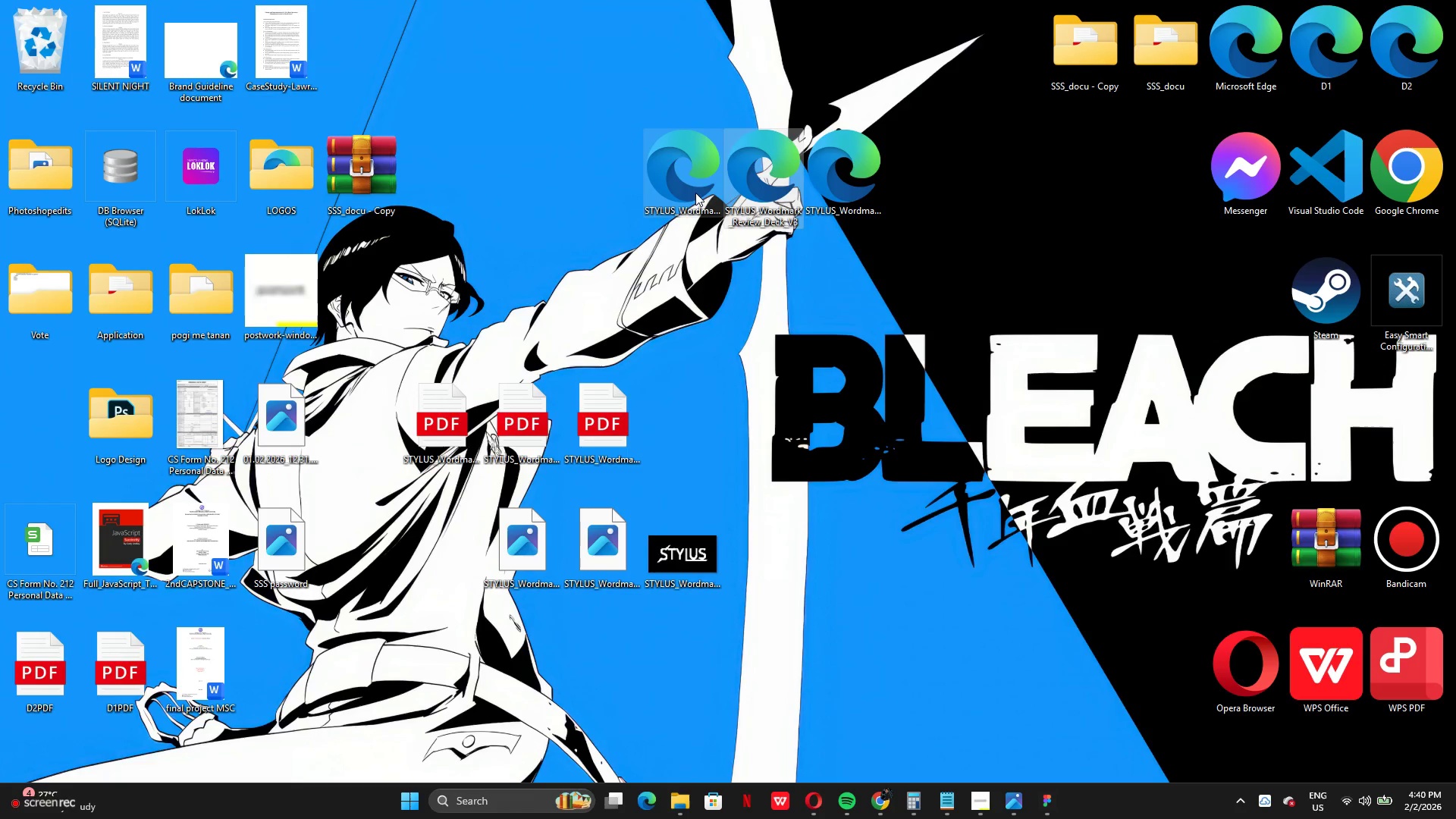 
left_click_drag(start_coordinate=[695, 192], to_coordinate=[573, 191])
 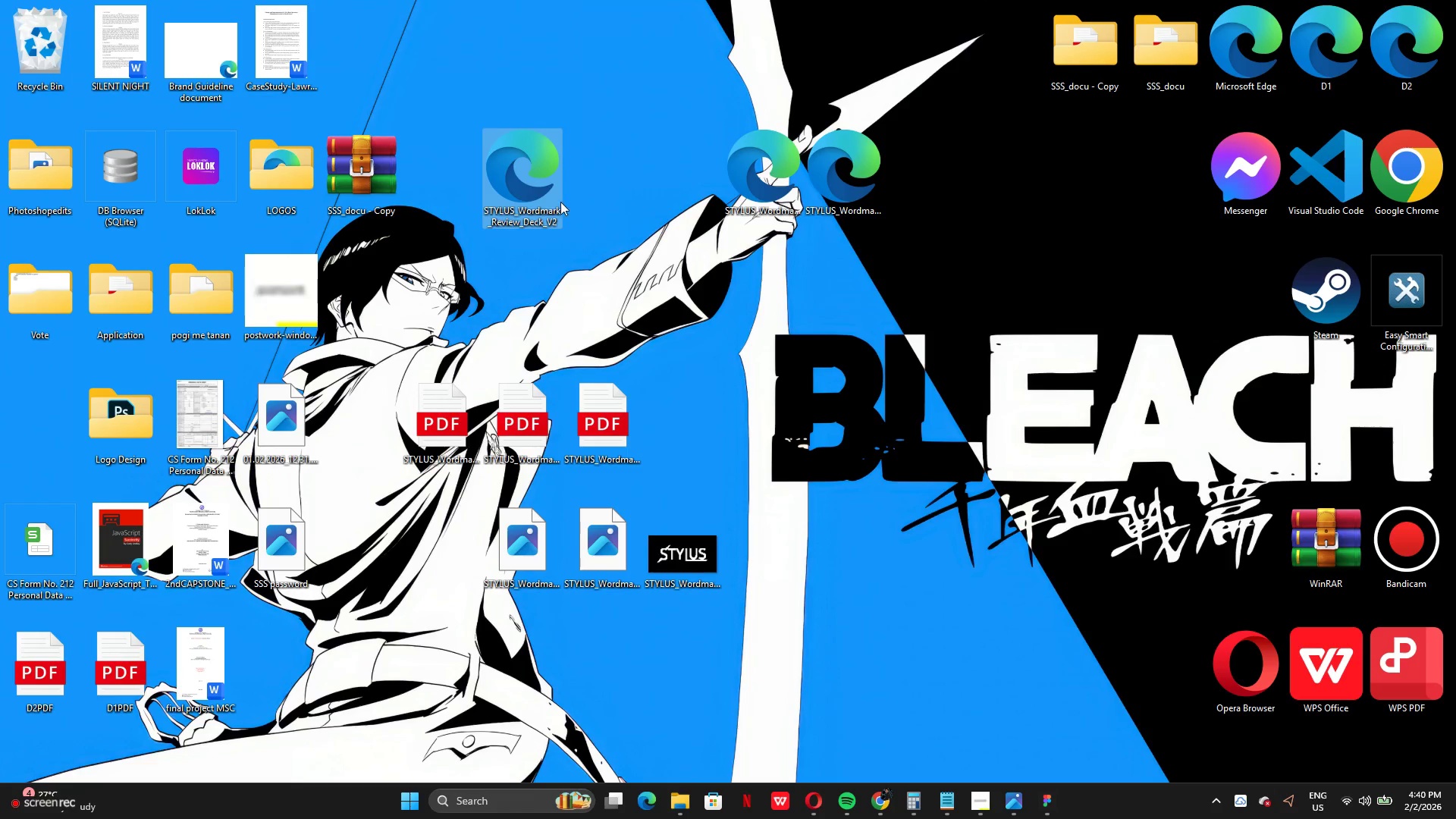 
left_click_drag(start_coordinate=[526, 198], to_coordinate=[830, 289])
 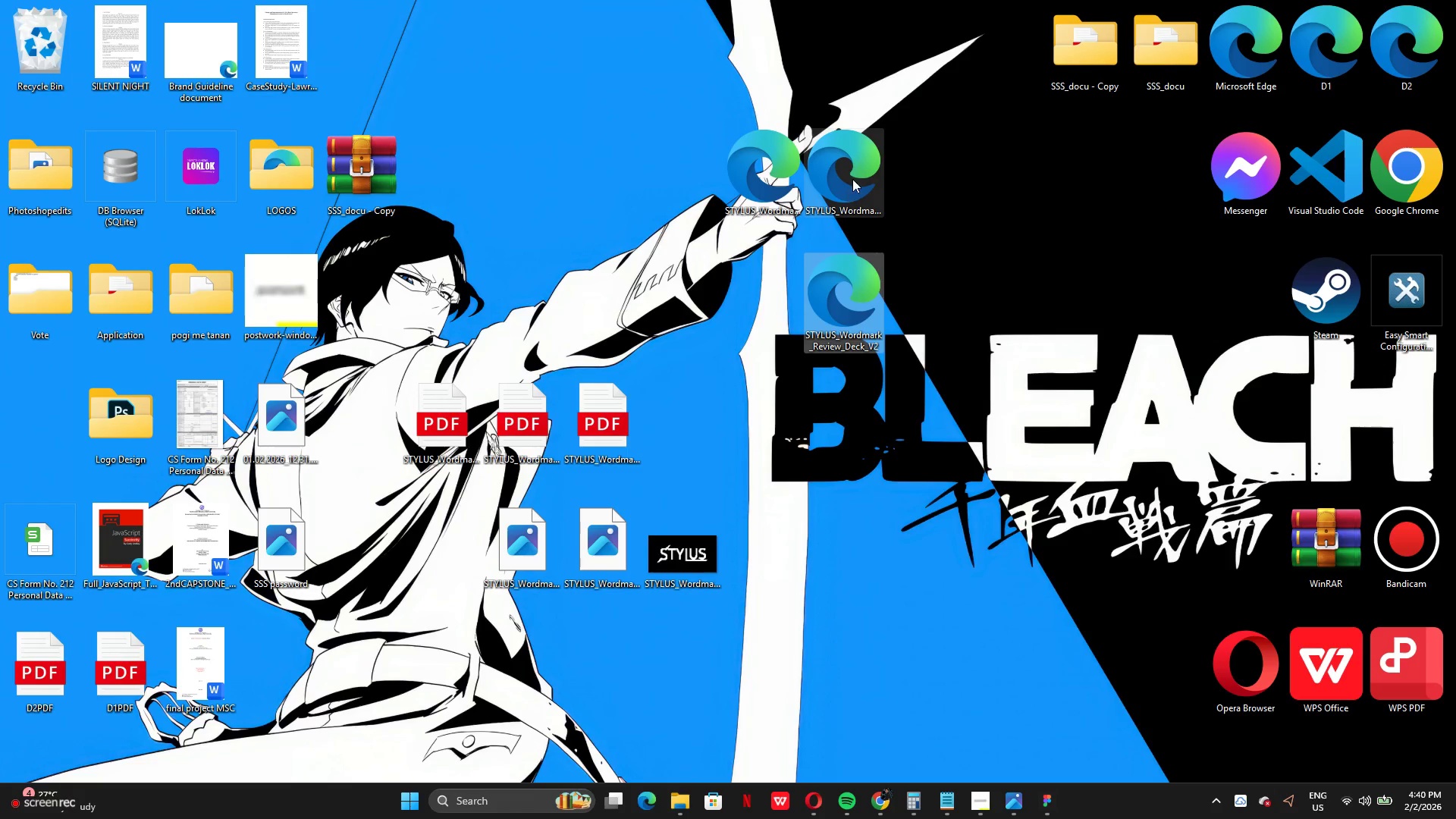 
left_click_drag(start_coordinate=[854, 171], to_coordinate=[623, 206])
 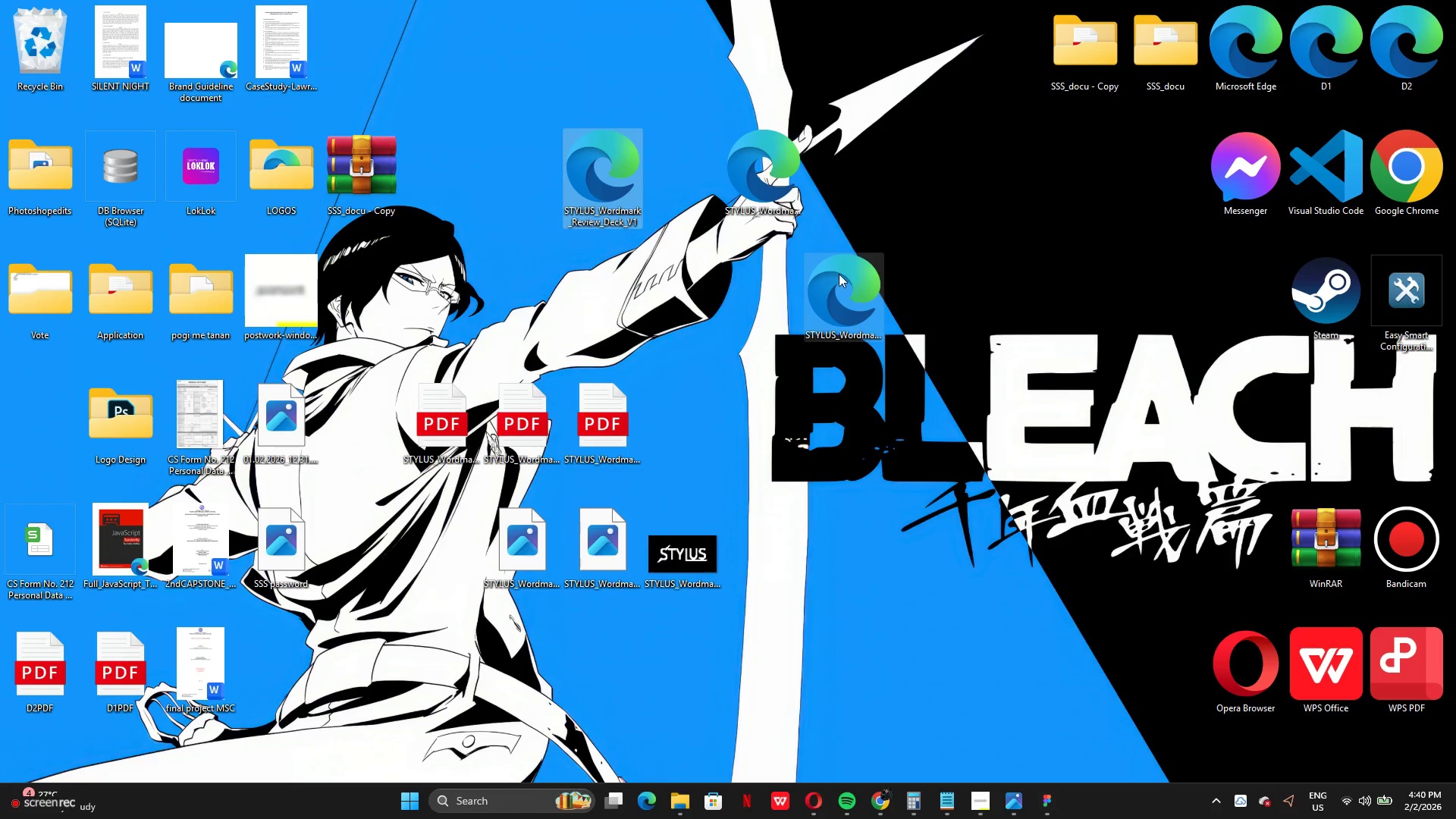 
left_click_drag(start_coordinate=[846, 278], to_coordinate=[864, 168])
 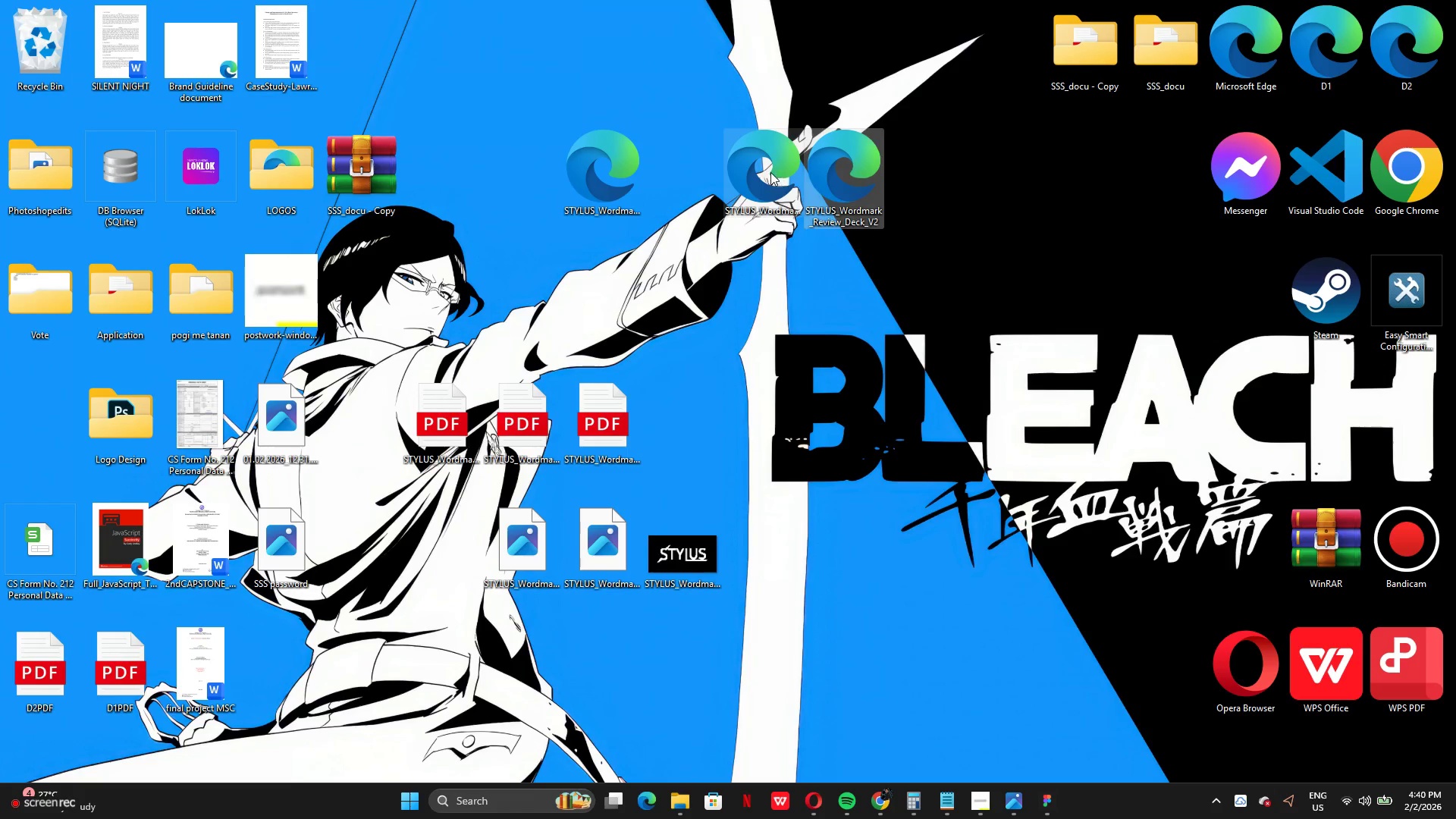 
left_click_drag(start_coordinate=[770, 172], to_coordinate=[716, 173])
 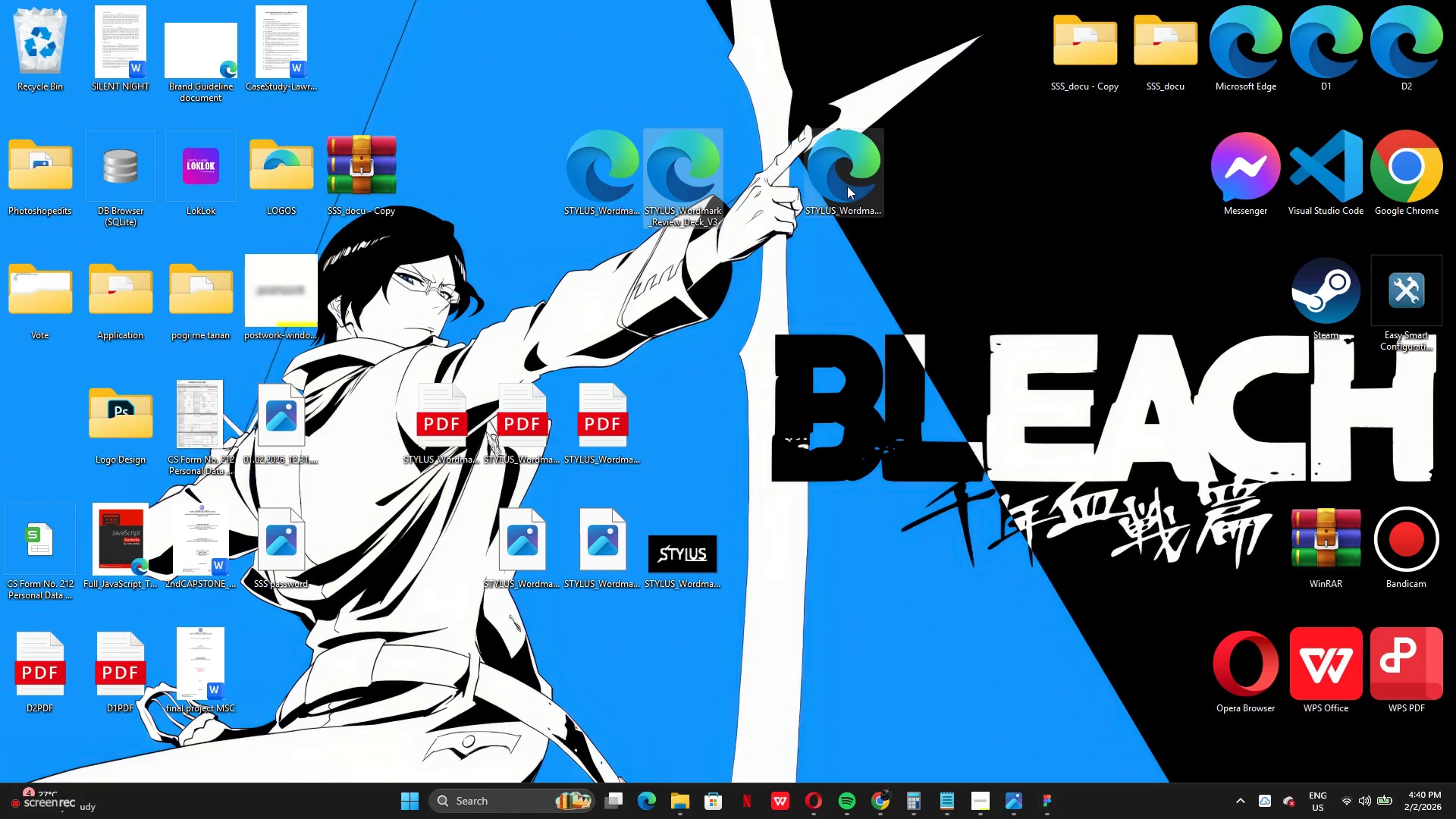 
left_click_drag(start_coordinate=[847, 186], to_coordinate=[783, 190])
 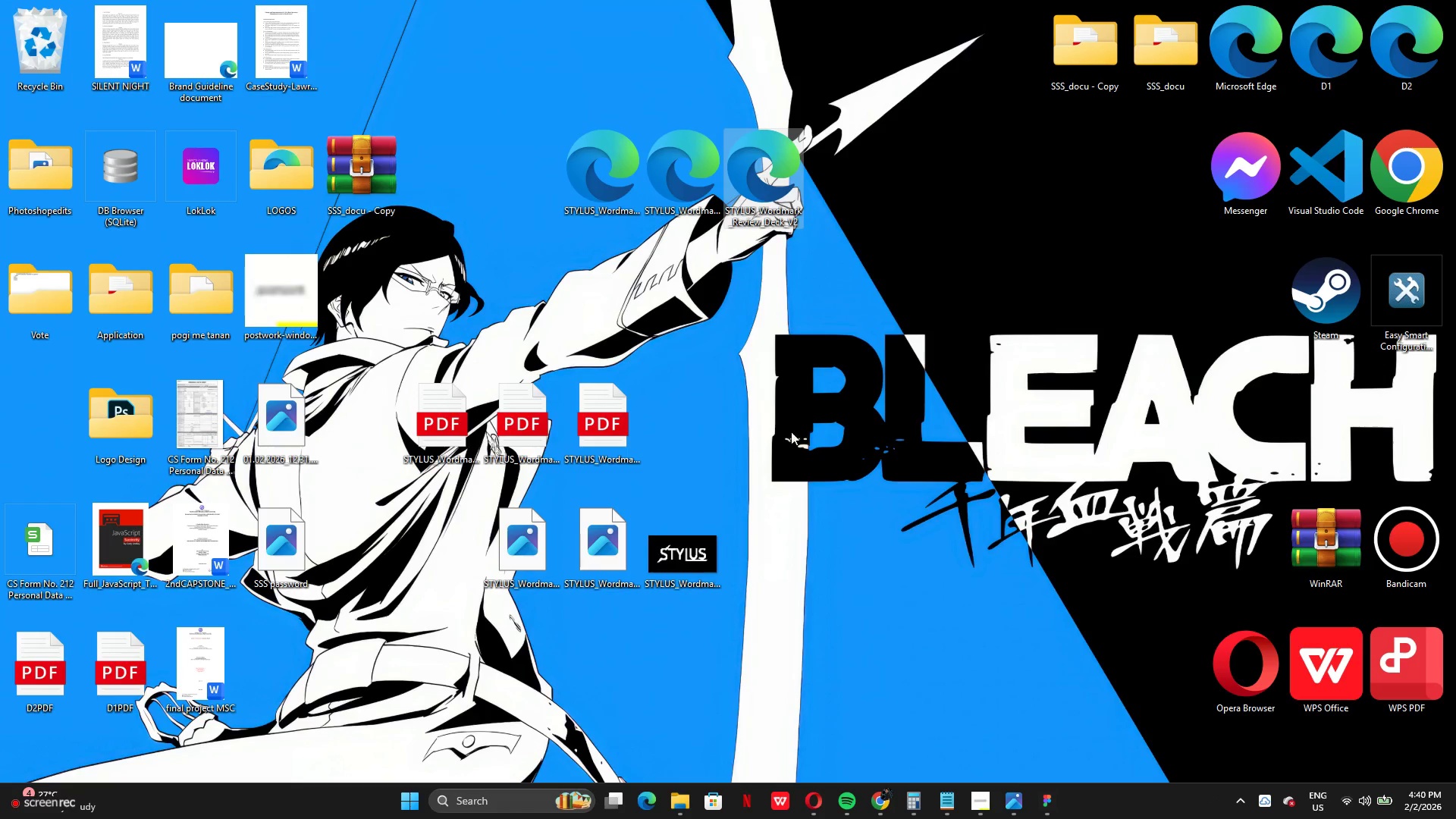 
mouse_move([1009, 811])
 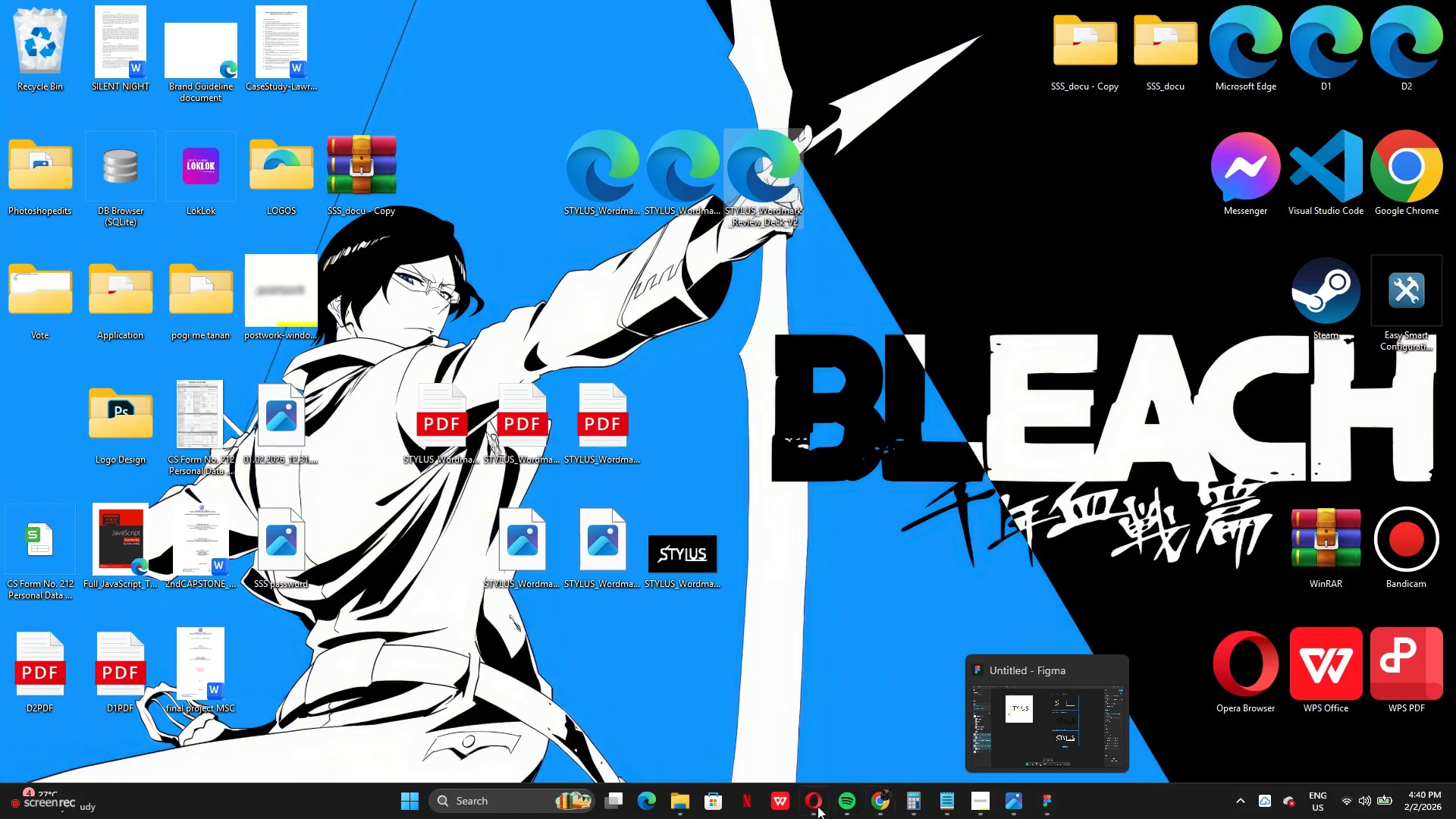 
mouse_move([802, 803])
 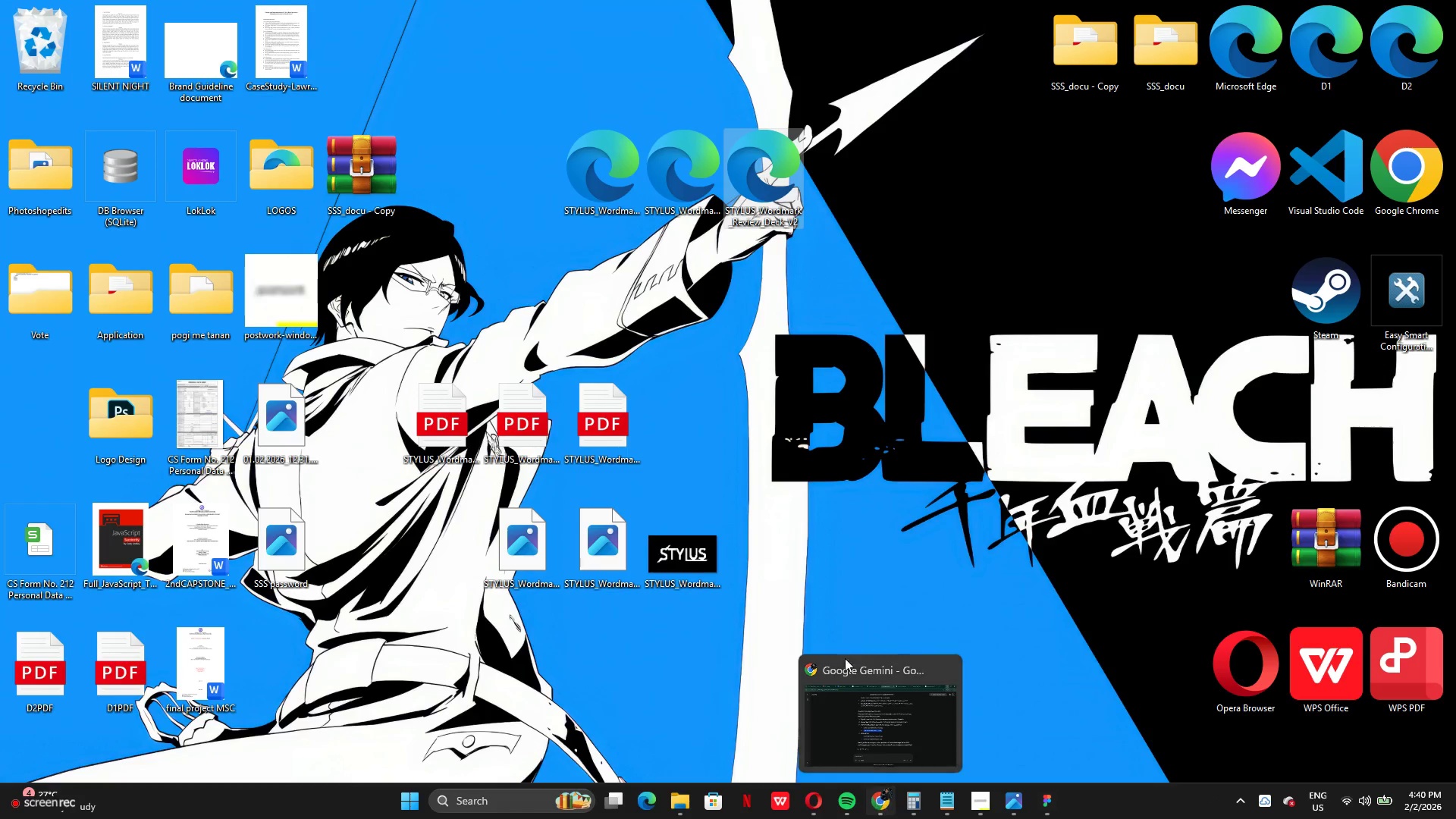 
mouse_move([610, 234])
 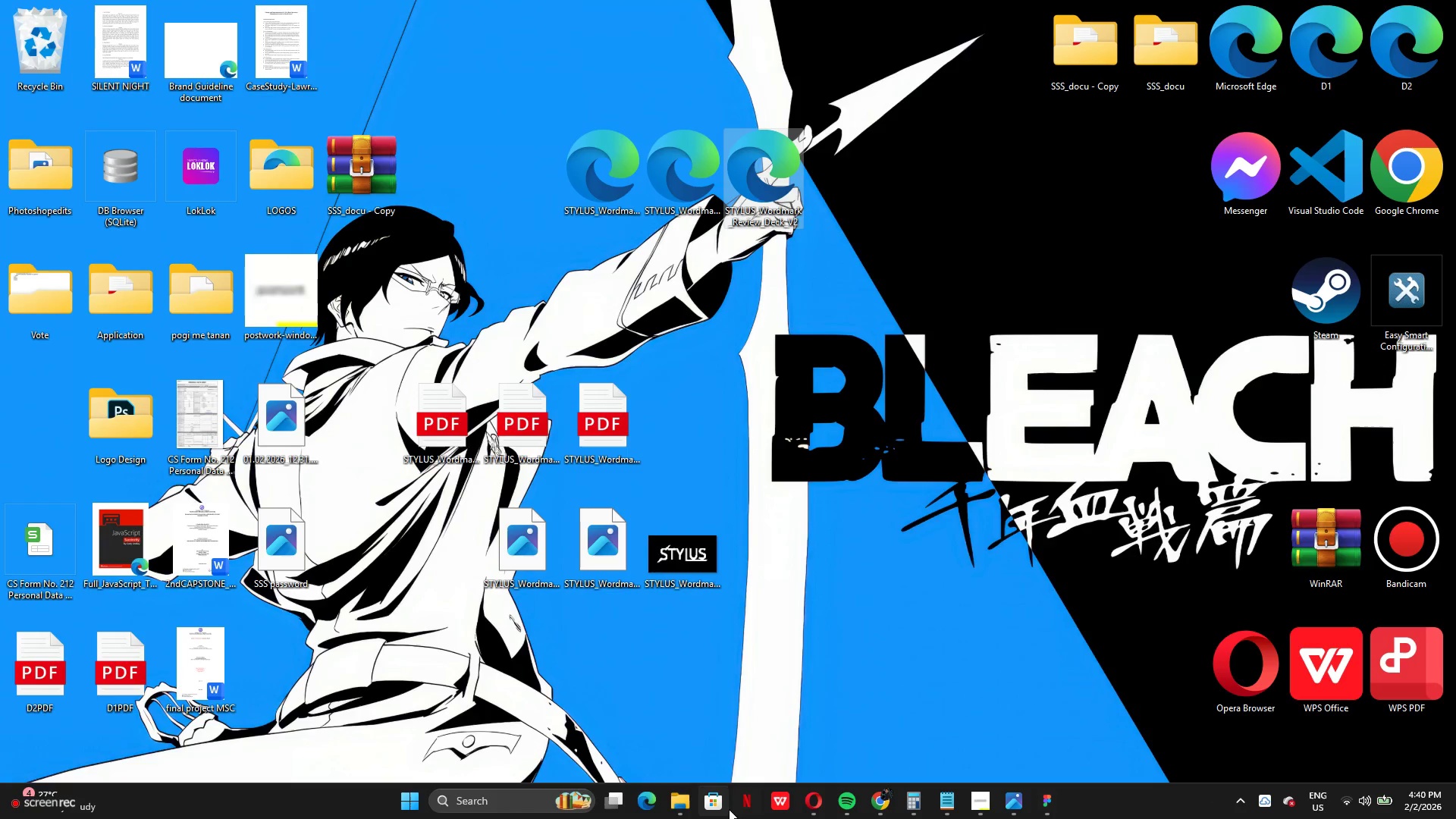 
left_click([882, 802])
 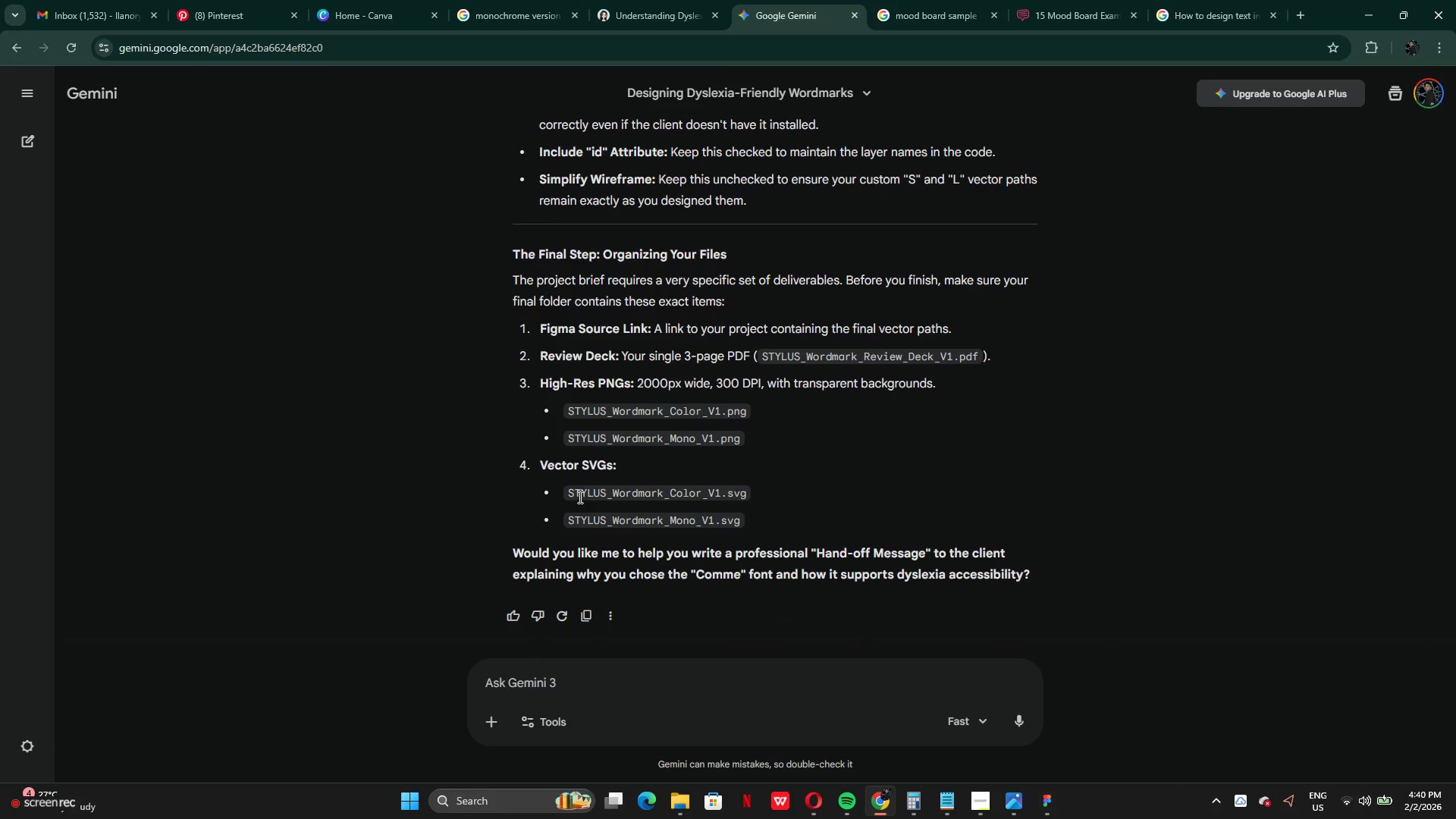 
left_click_drag(start_coordinate=[566, 488], to_coordinate=[749, 497])
 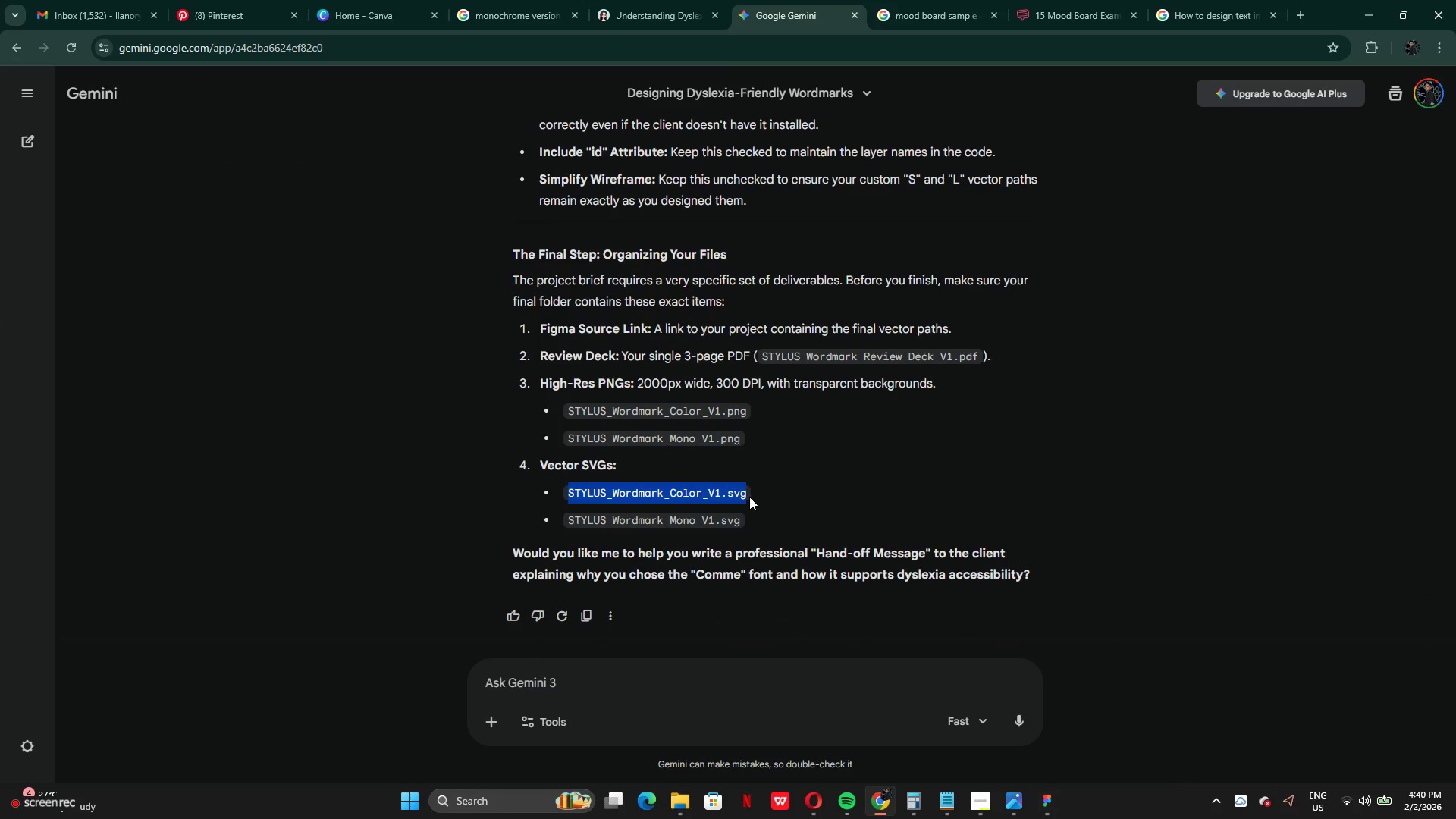 
key(Control+C)
 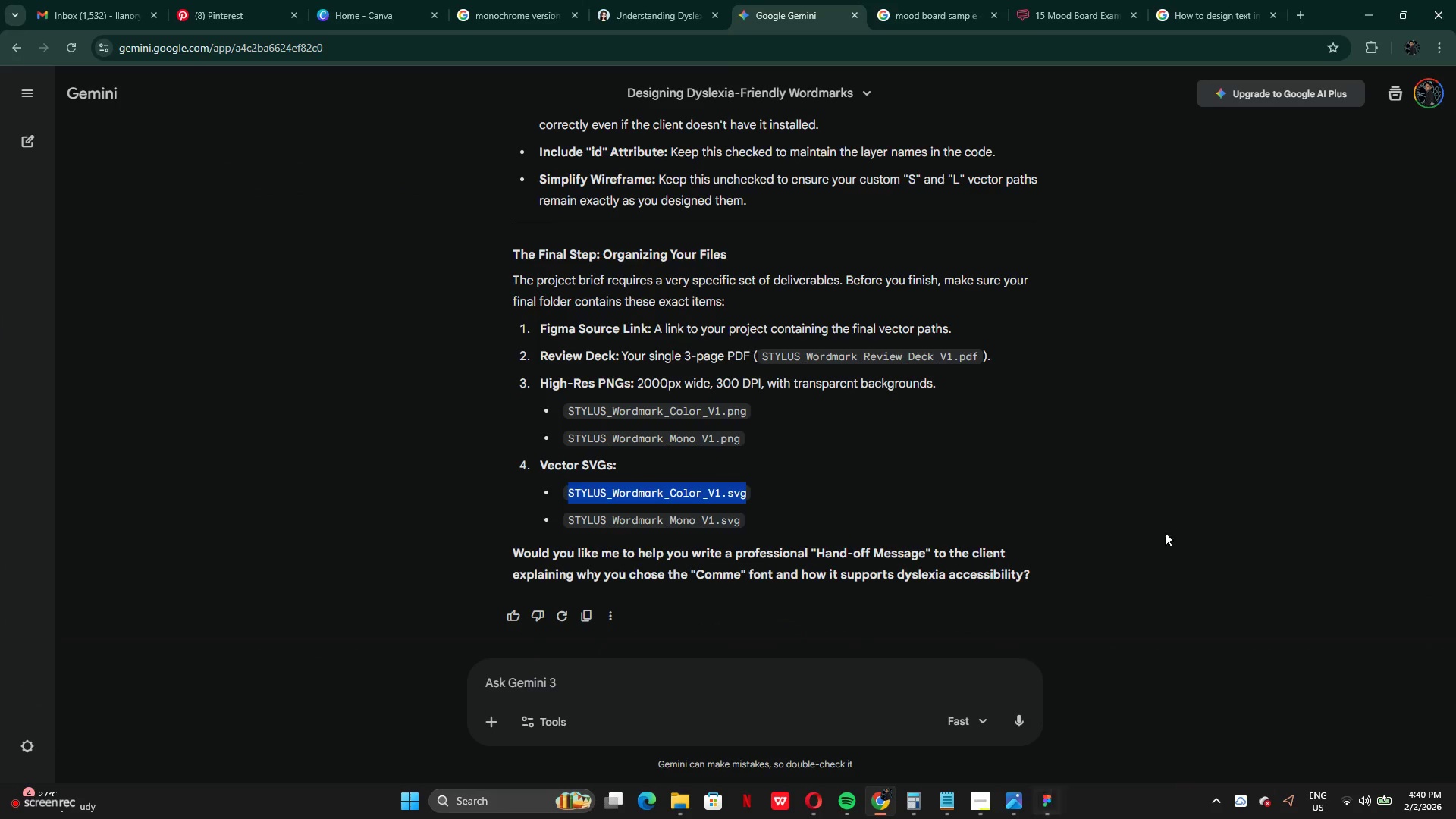 
left_click([1379, 5])
 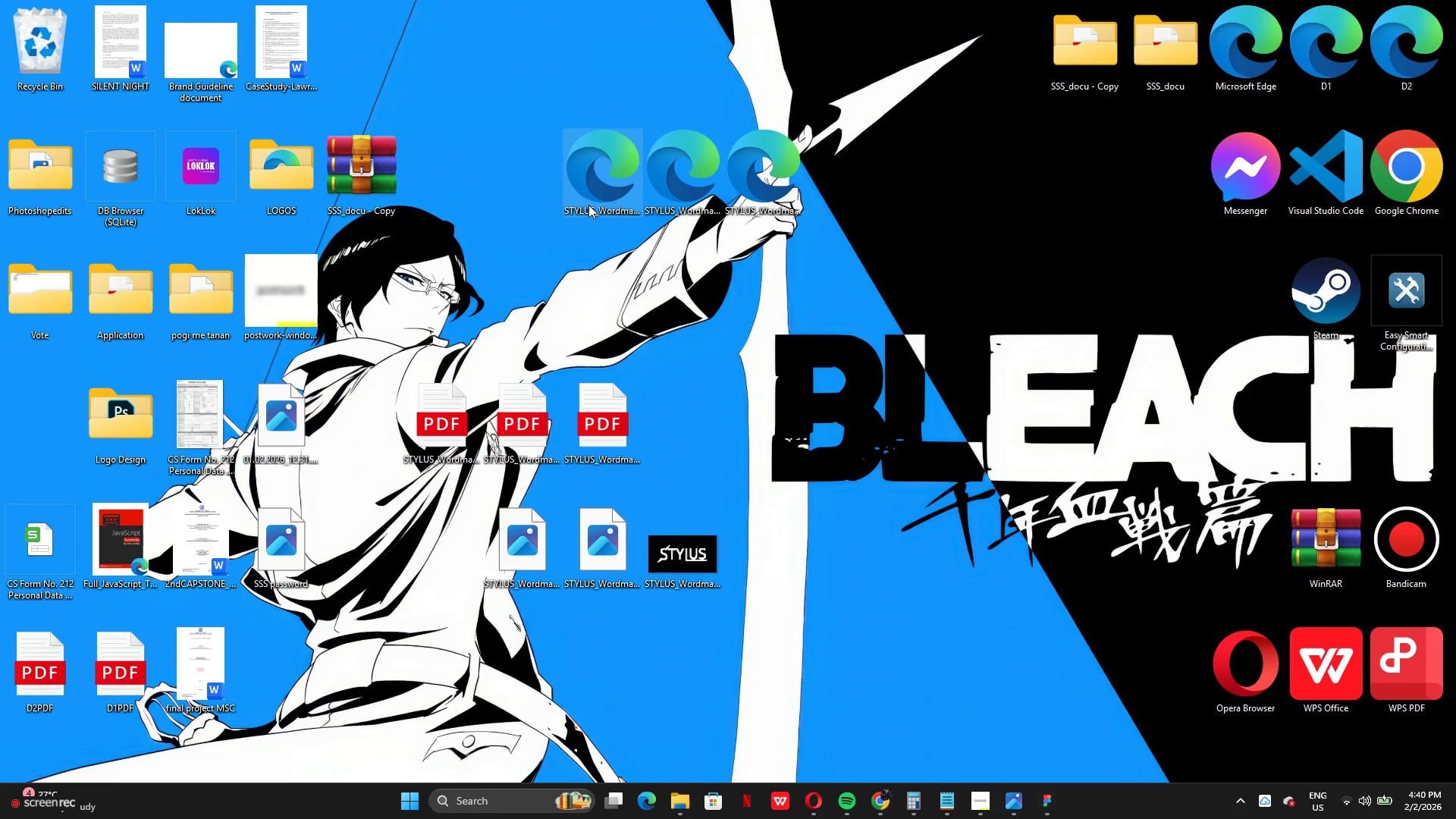 
left_click([614, 211])
 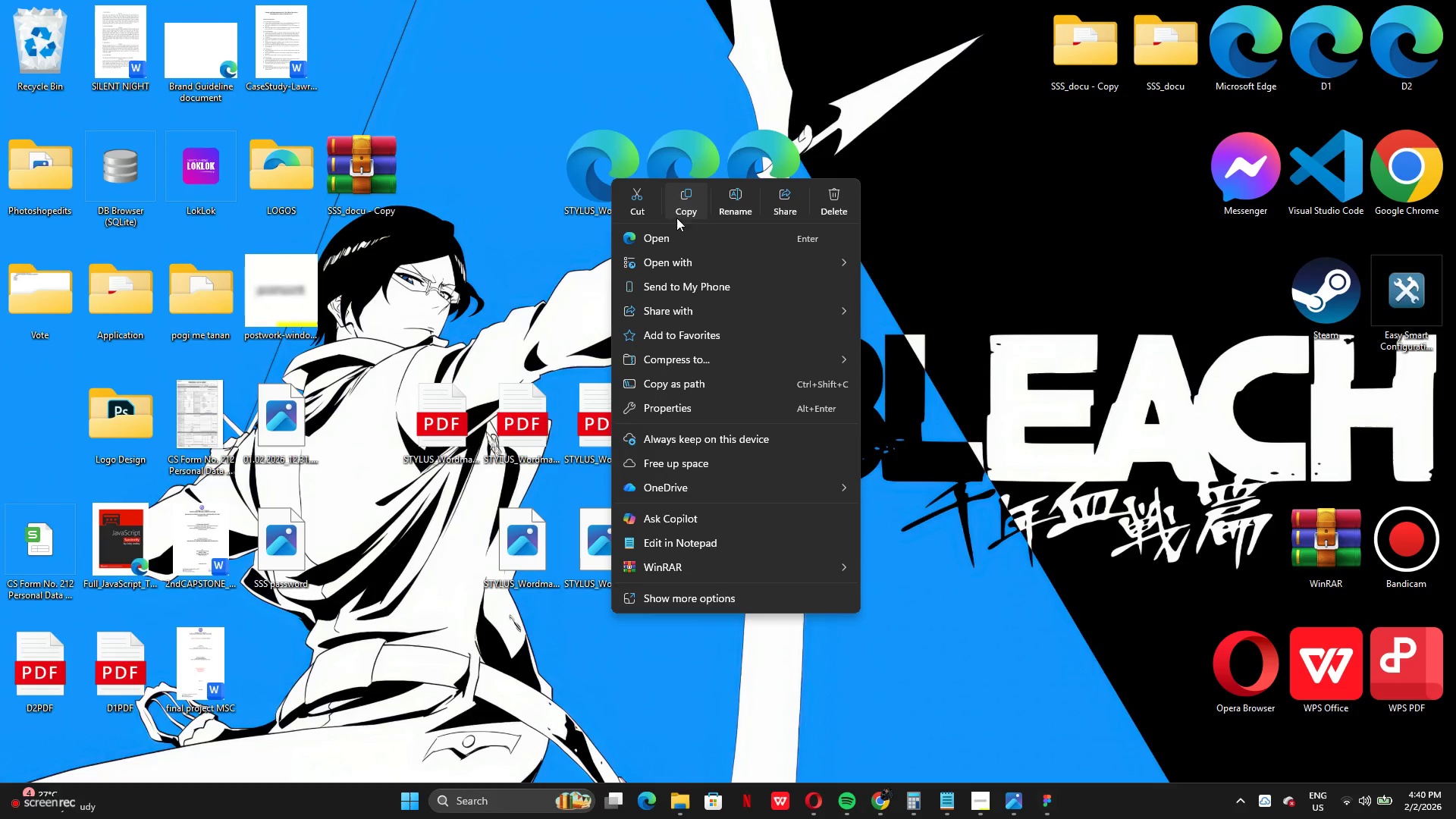 
left_click([725, 203])
 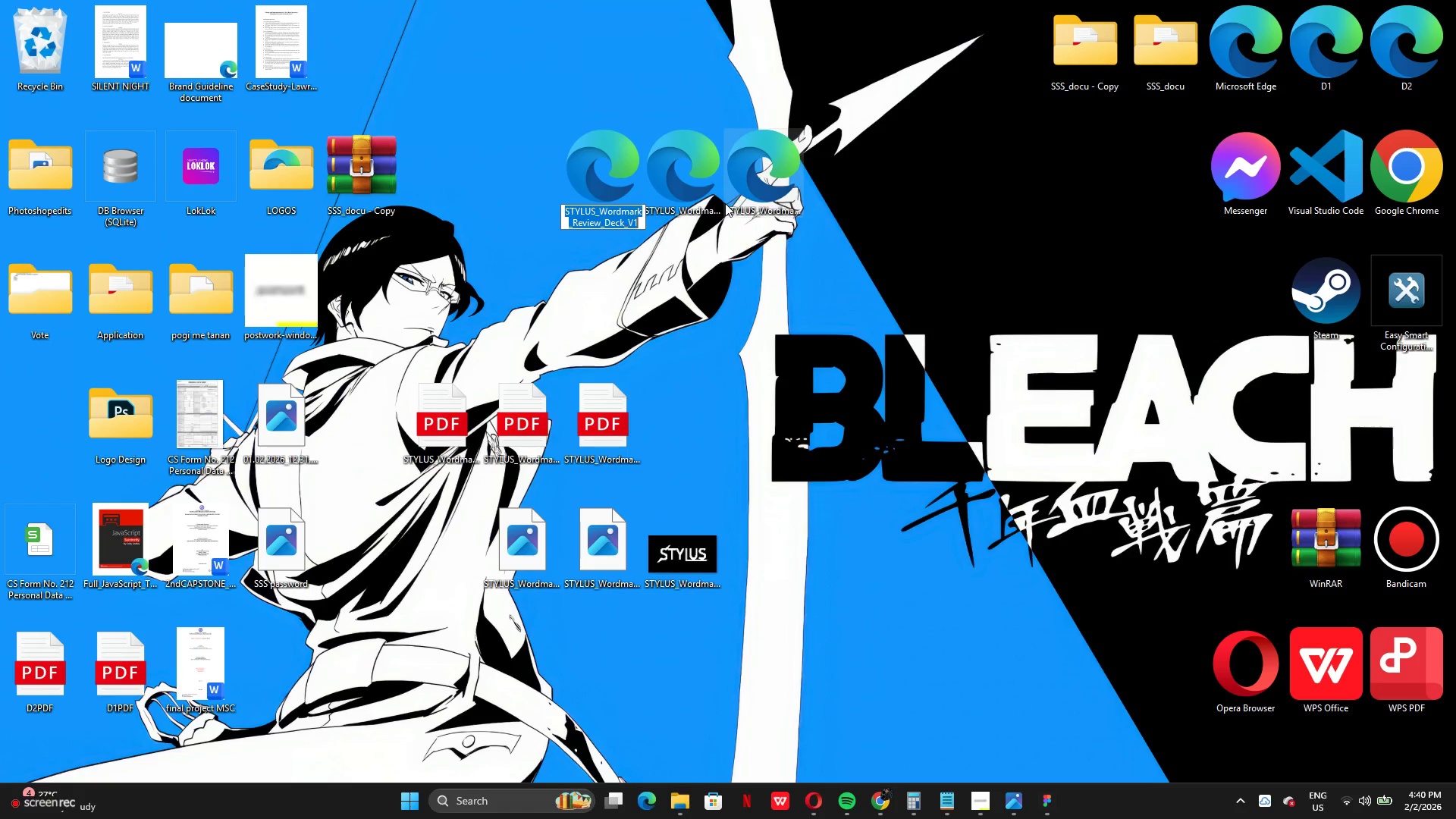 
key(Control+V)
 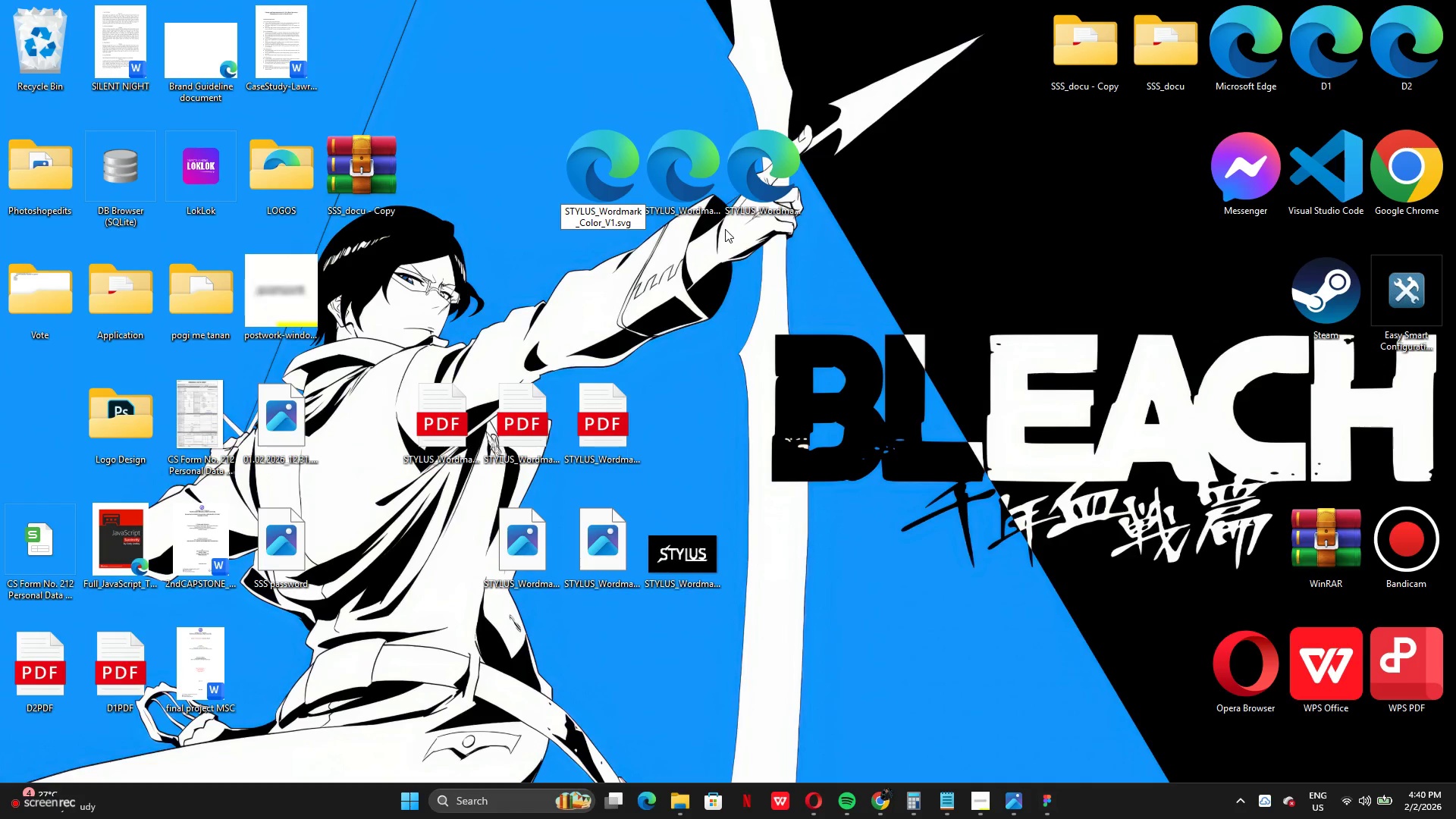 
key(Enter)
 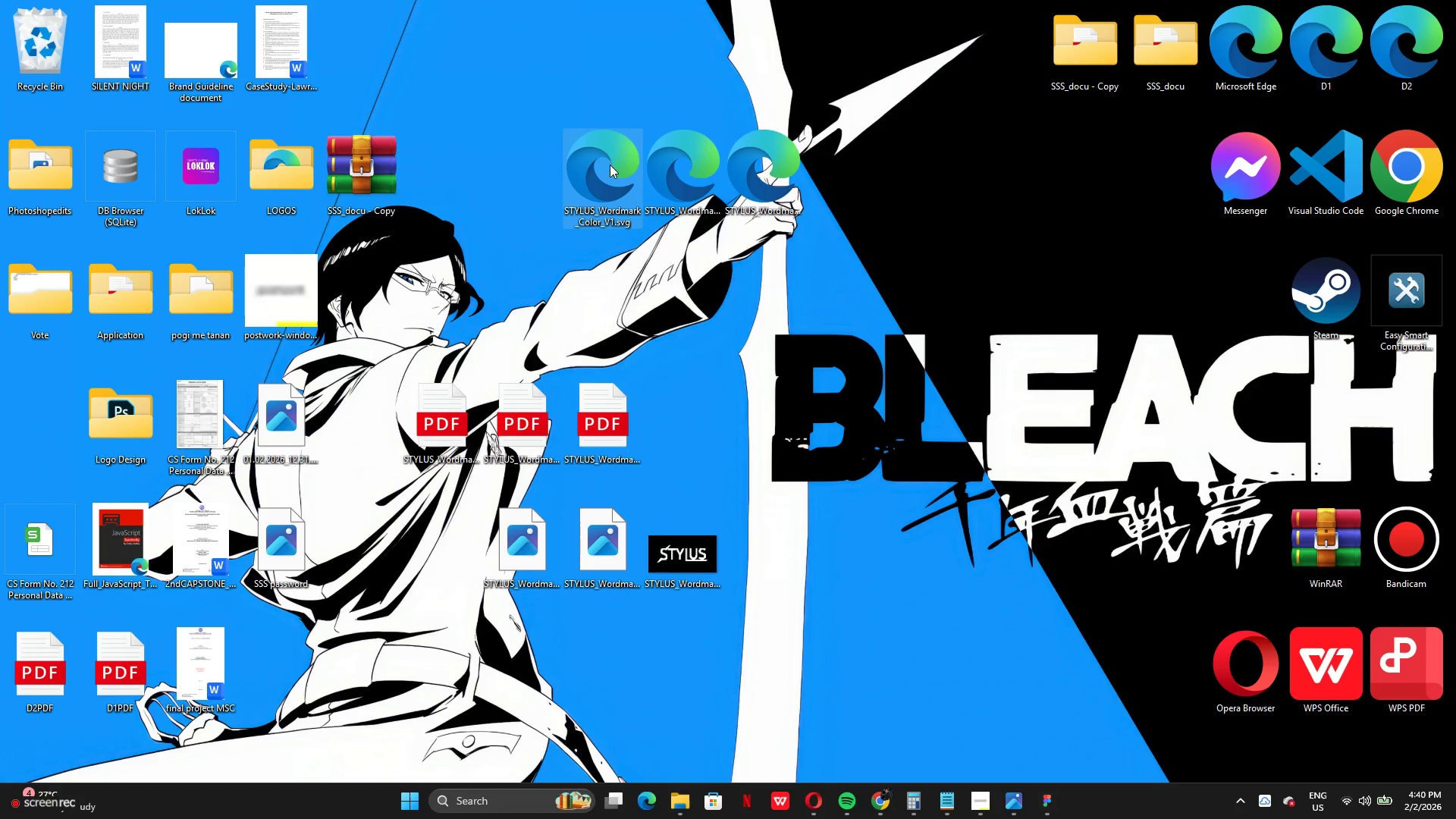 
double_click([610, 165])
 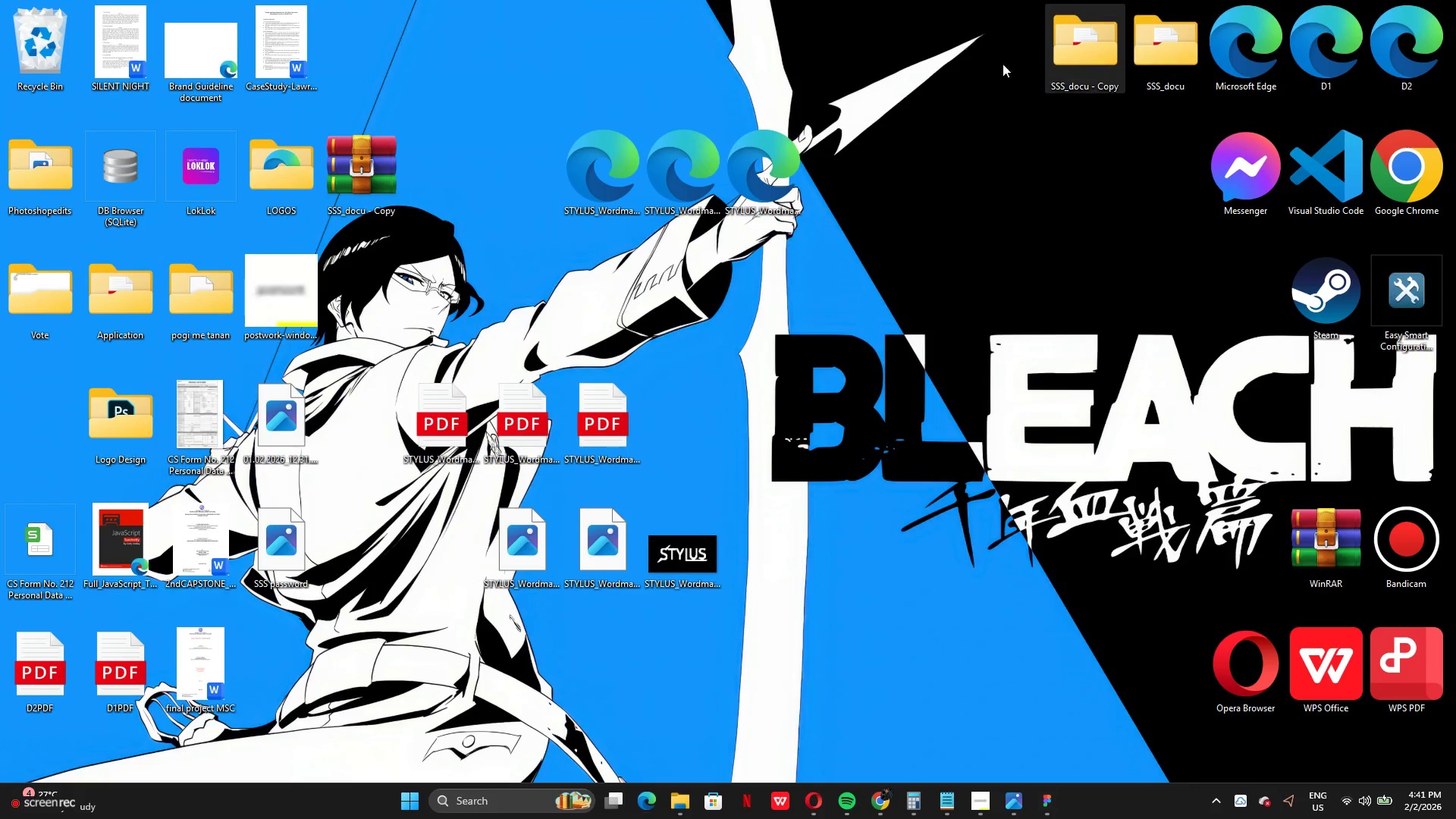 
wait(5.33)
 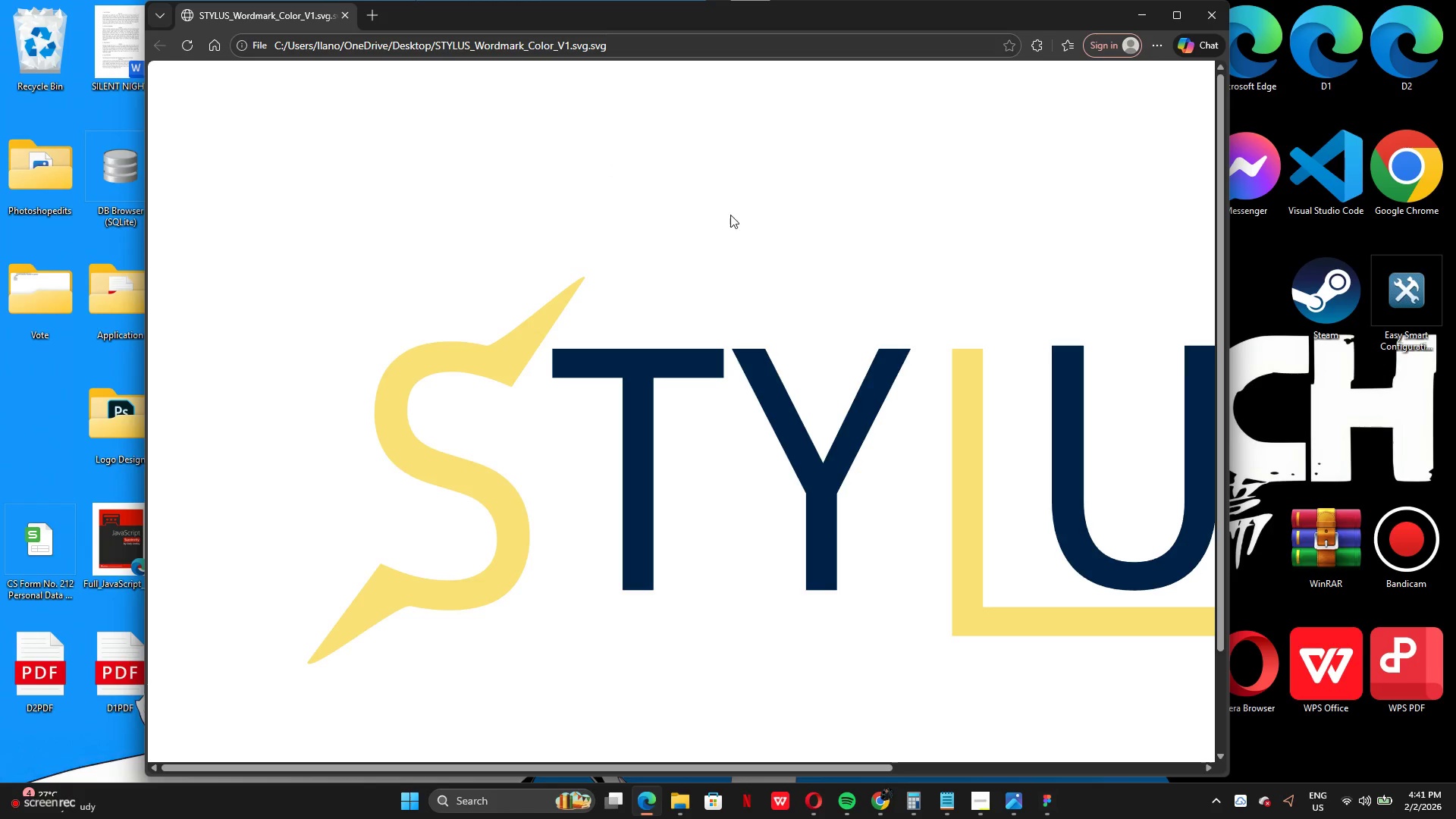 
left_click([695, 205])
 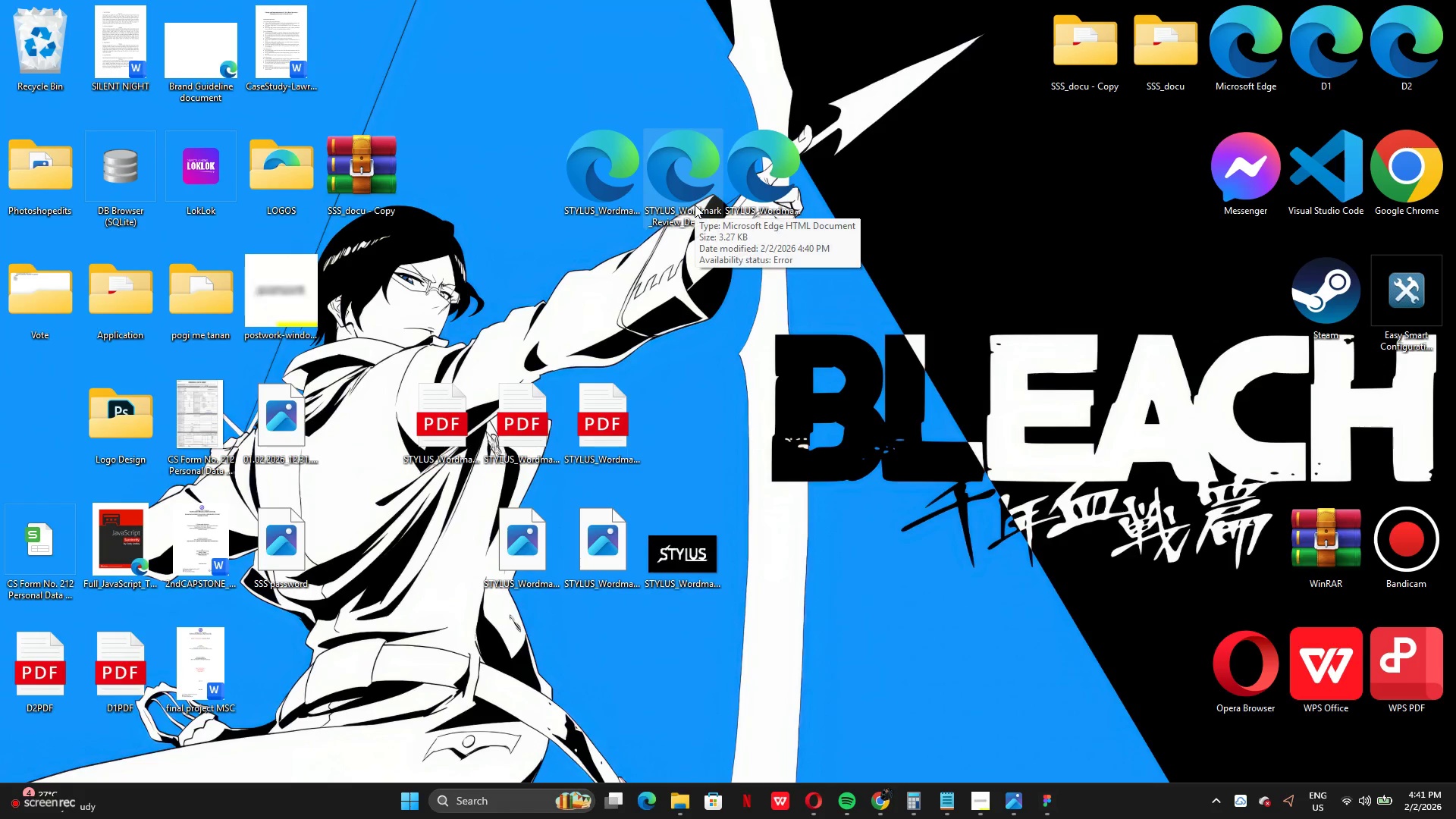 
left_click([692, 196])
 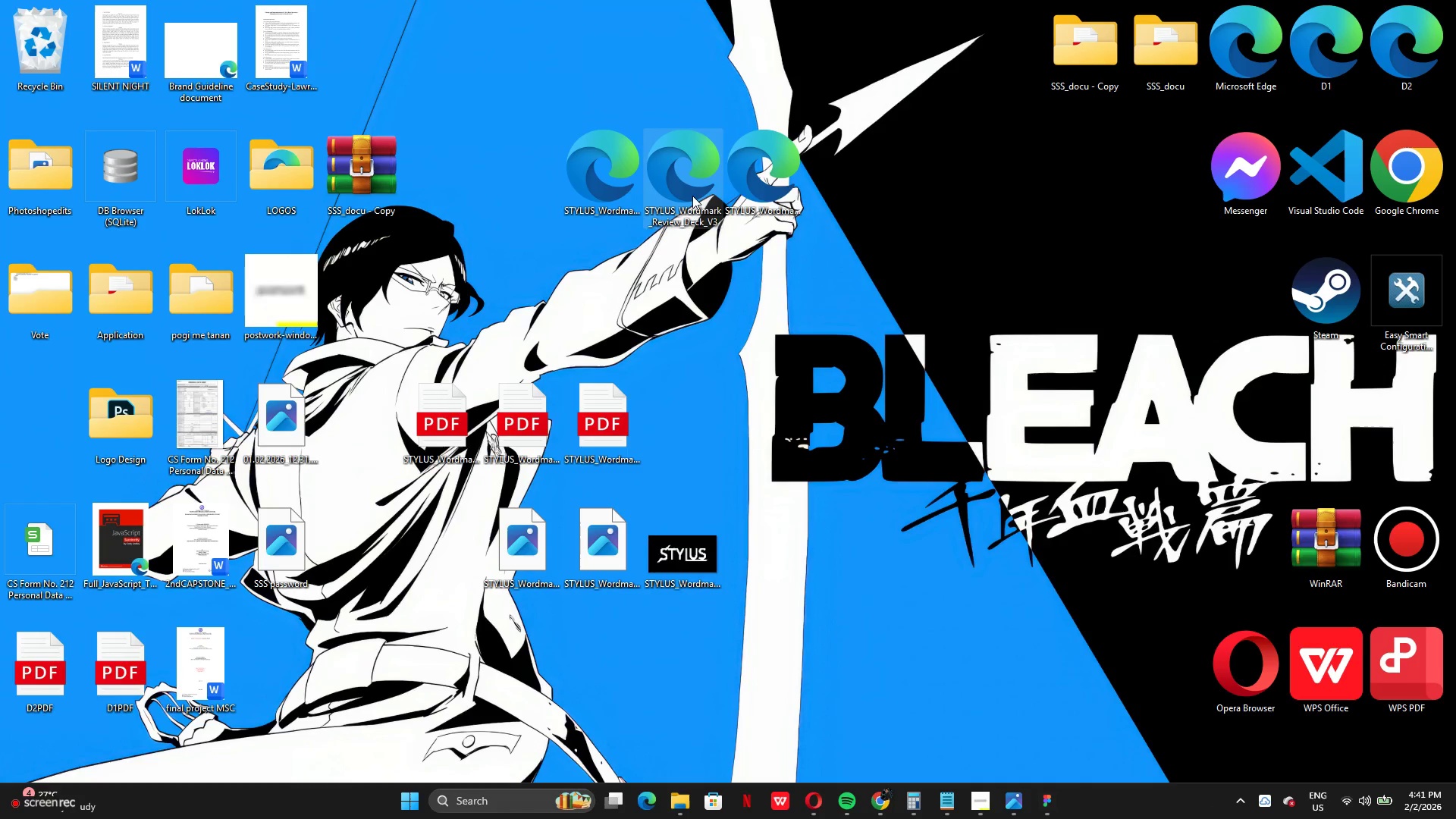 
right_click([692, 196])
 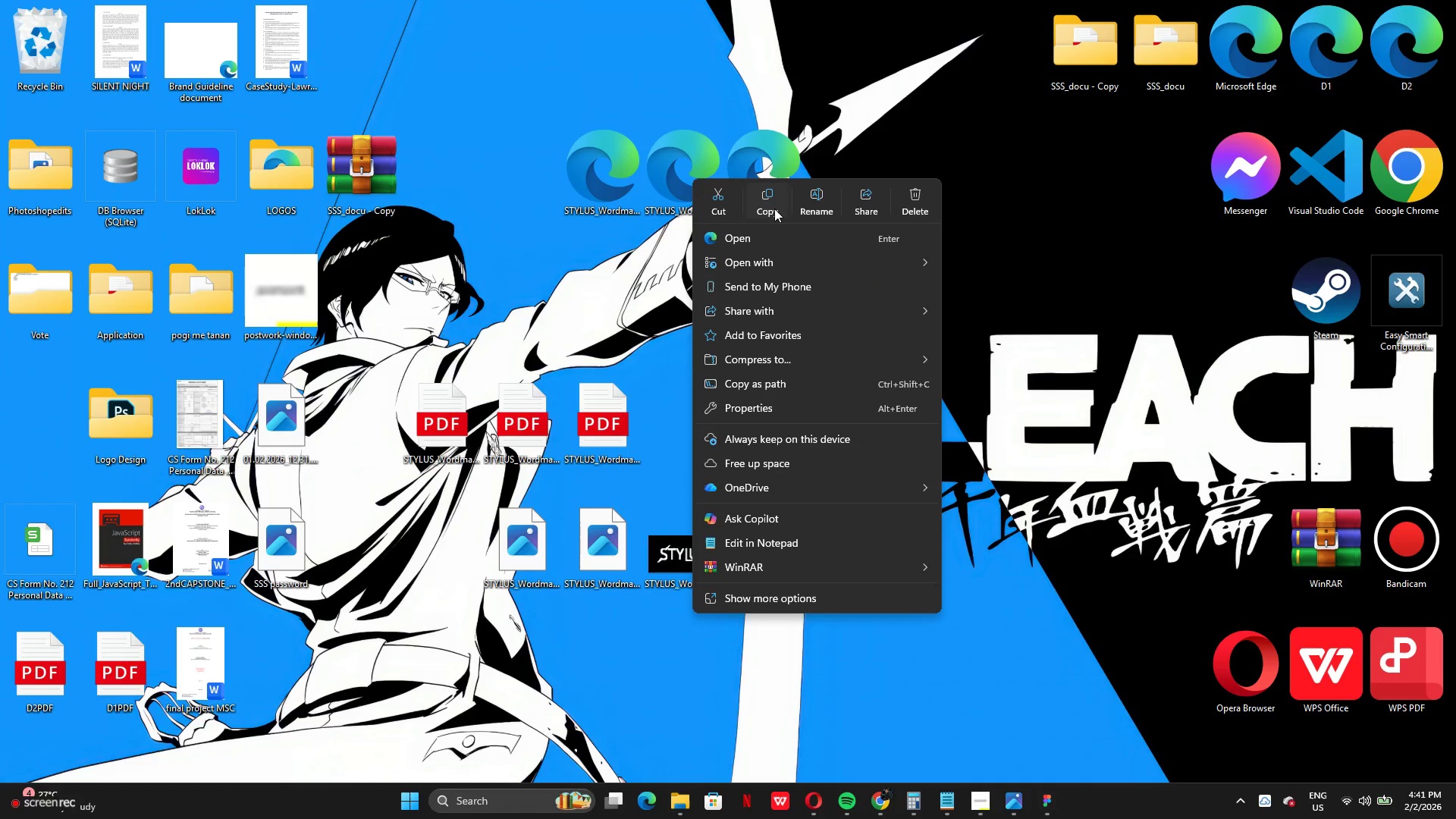 
left_click([805, 210])
 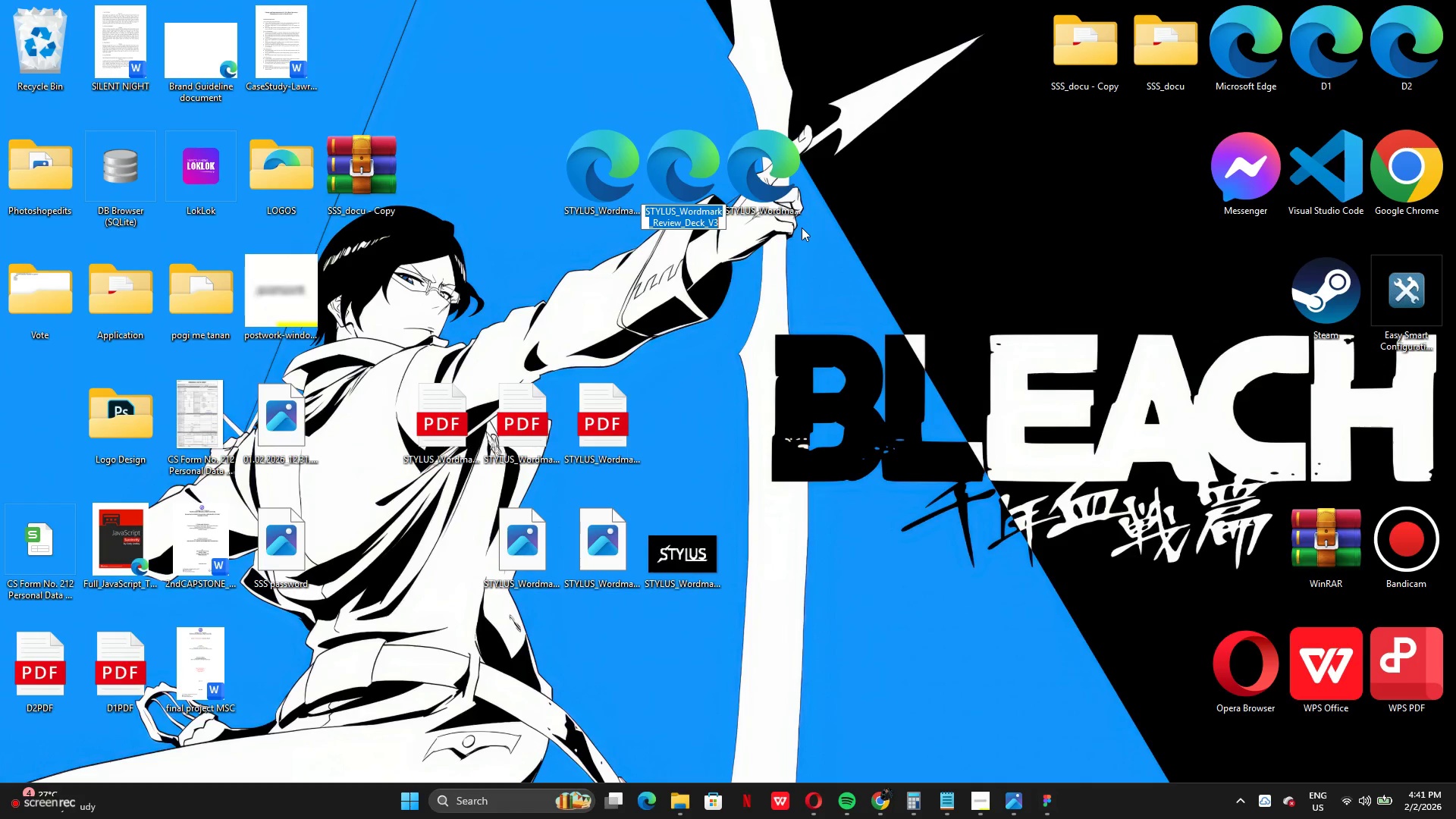 
key(Control+V)
 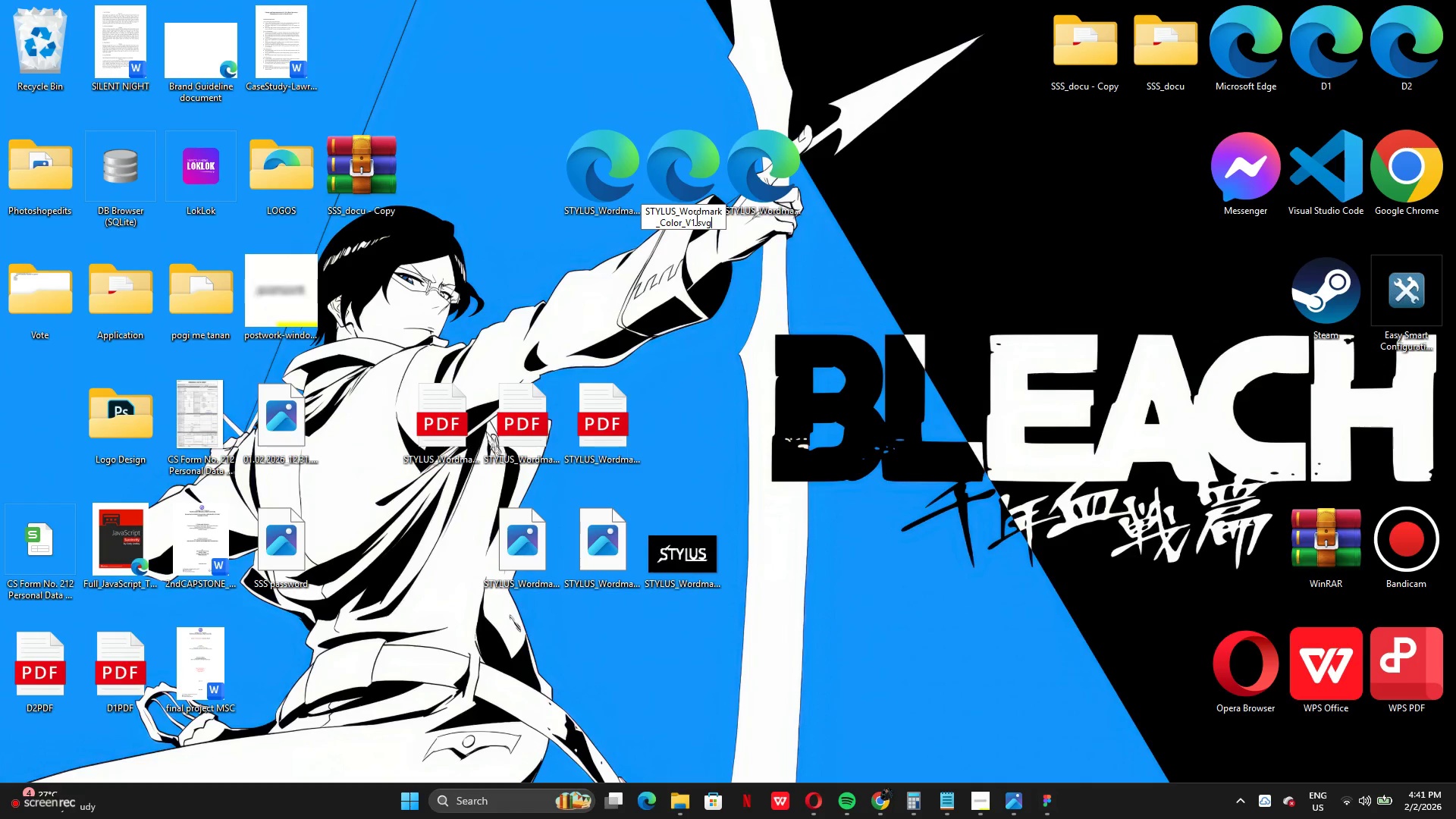 
left_click([695, 221])
 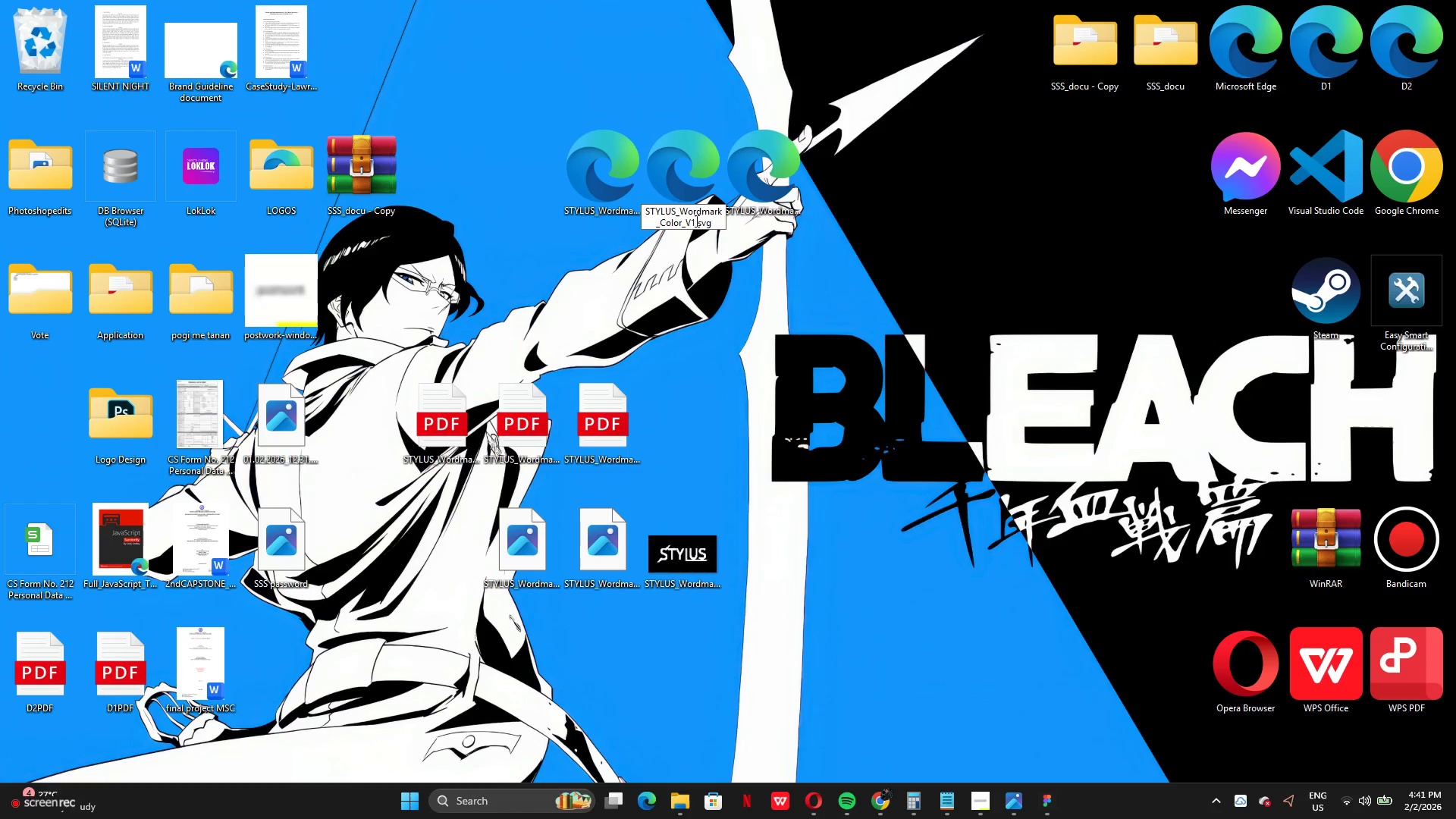 
left_click([799, 300])
 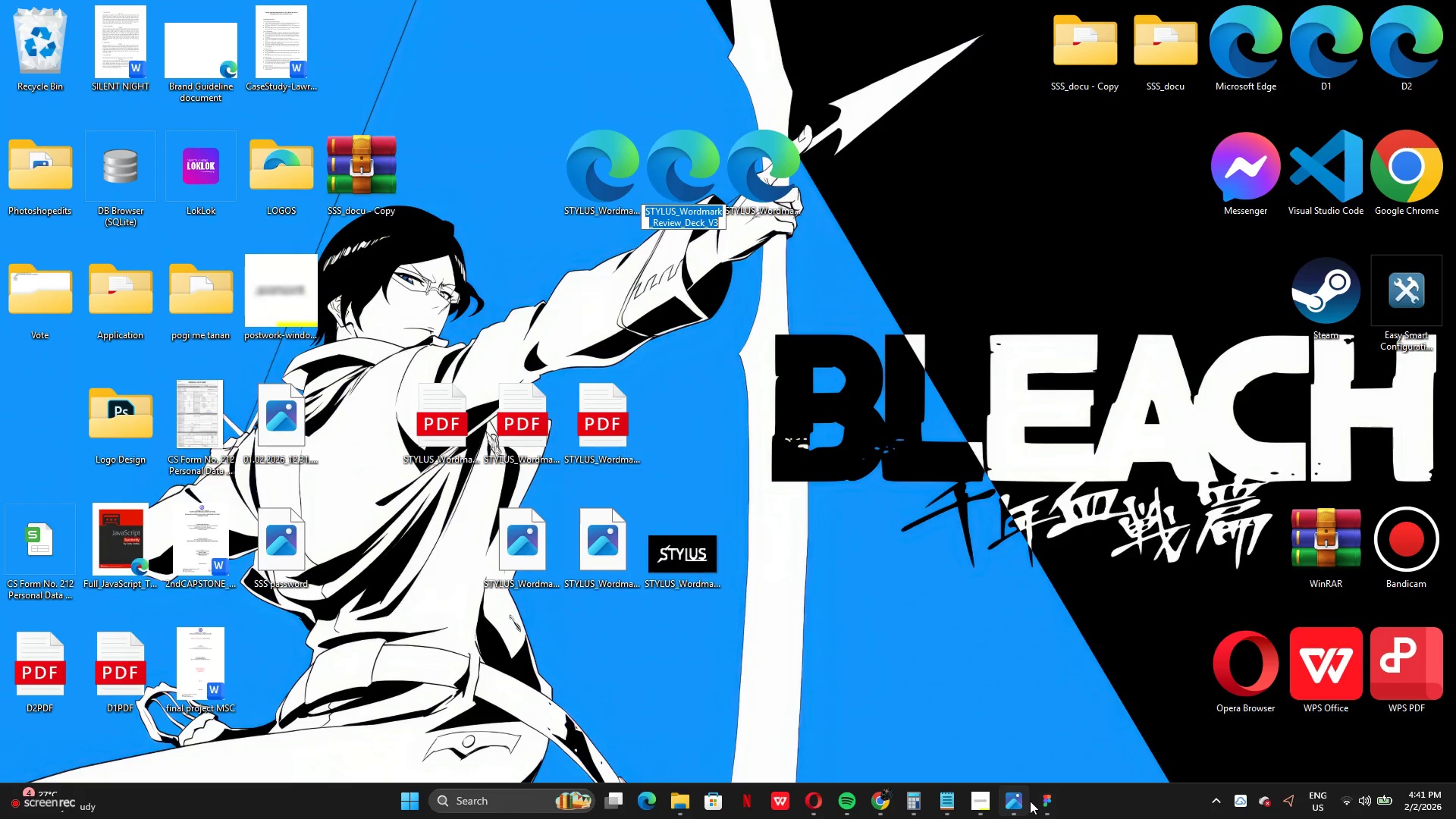 
left_click([890, 807])
 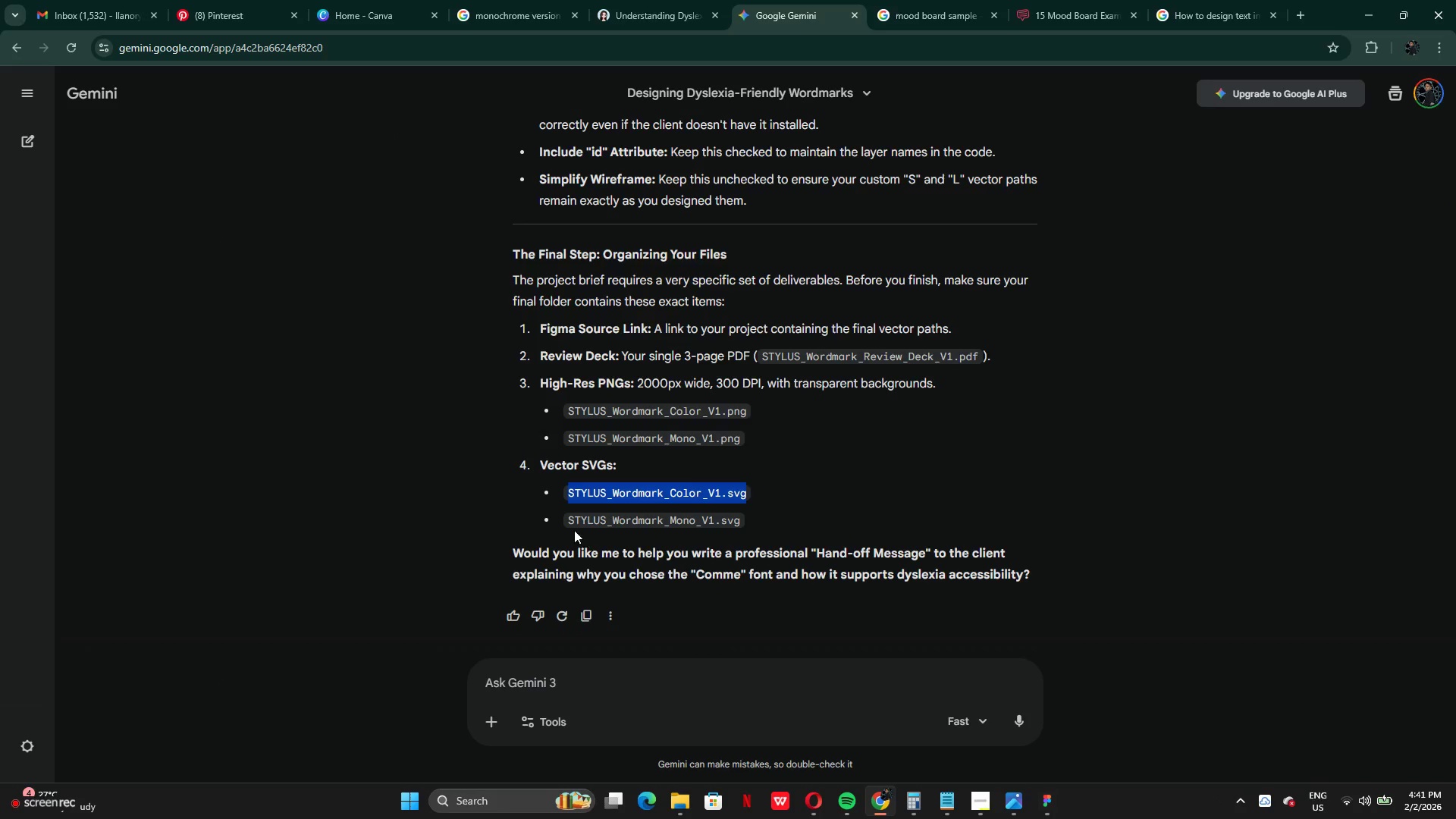 
left_click_drag(start_coordinate=[569, 520], to_coordinate=[806, 514])
 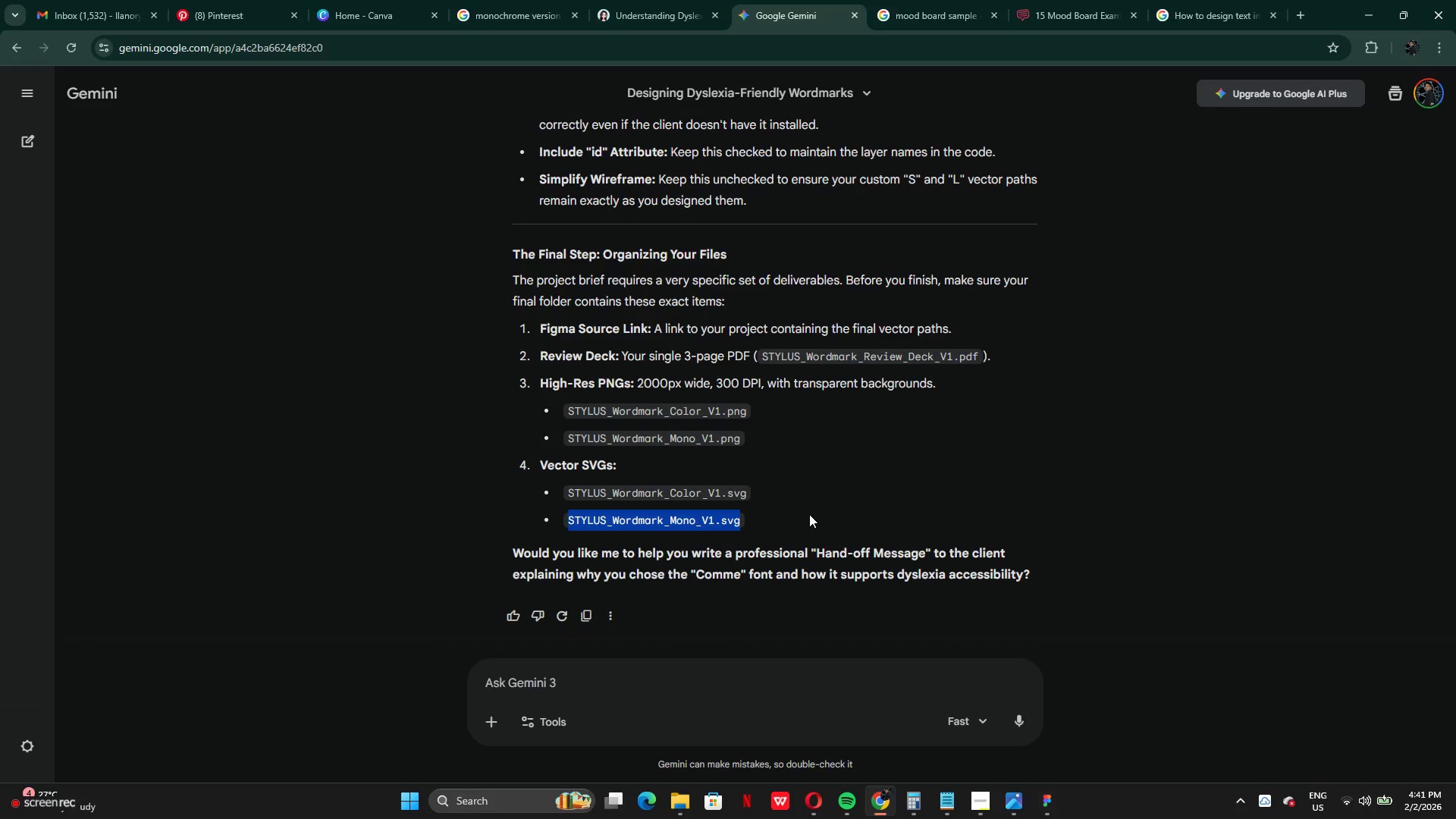 
key(Control+C)
 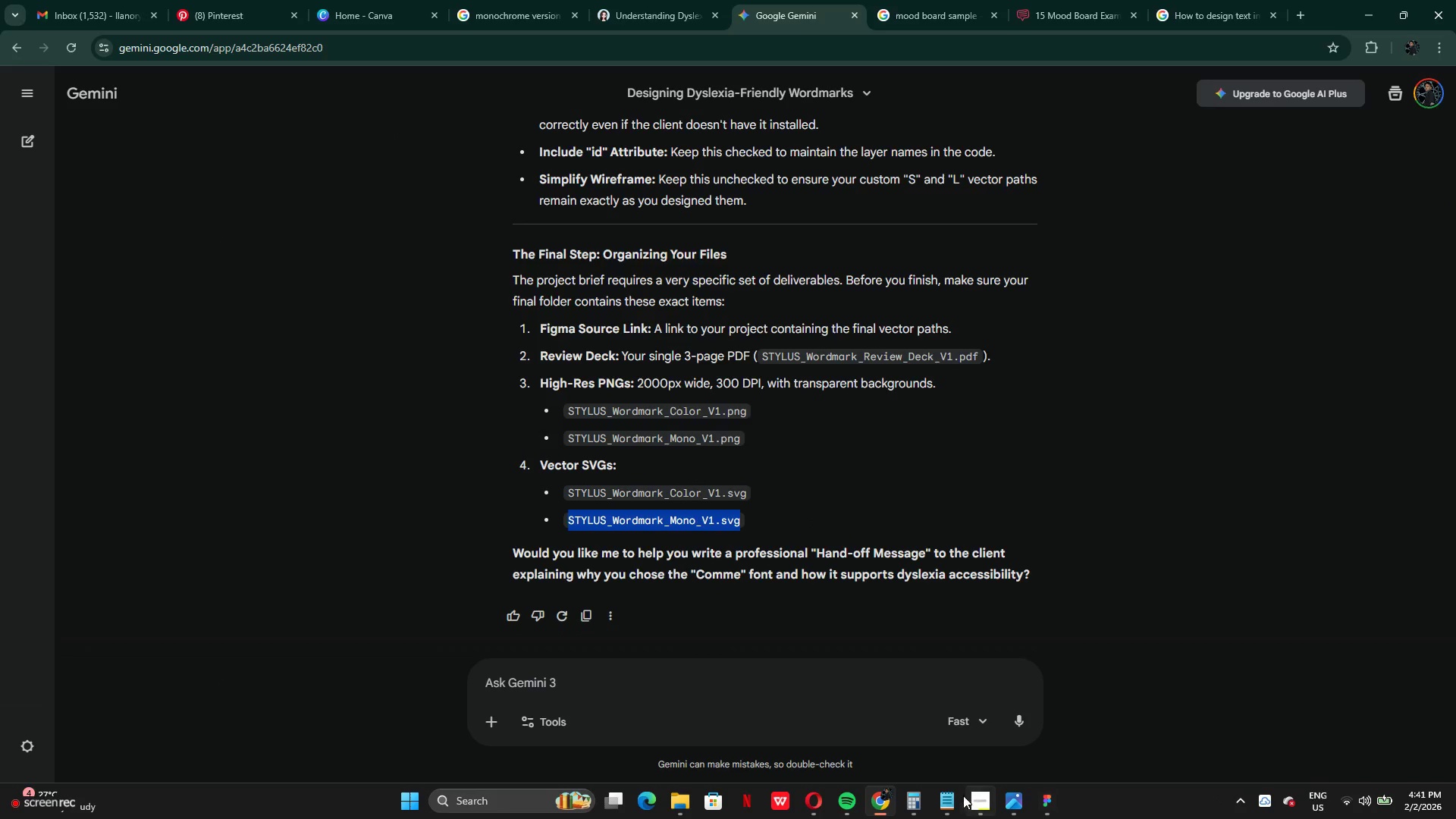 
left_click([952, 802])
 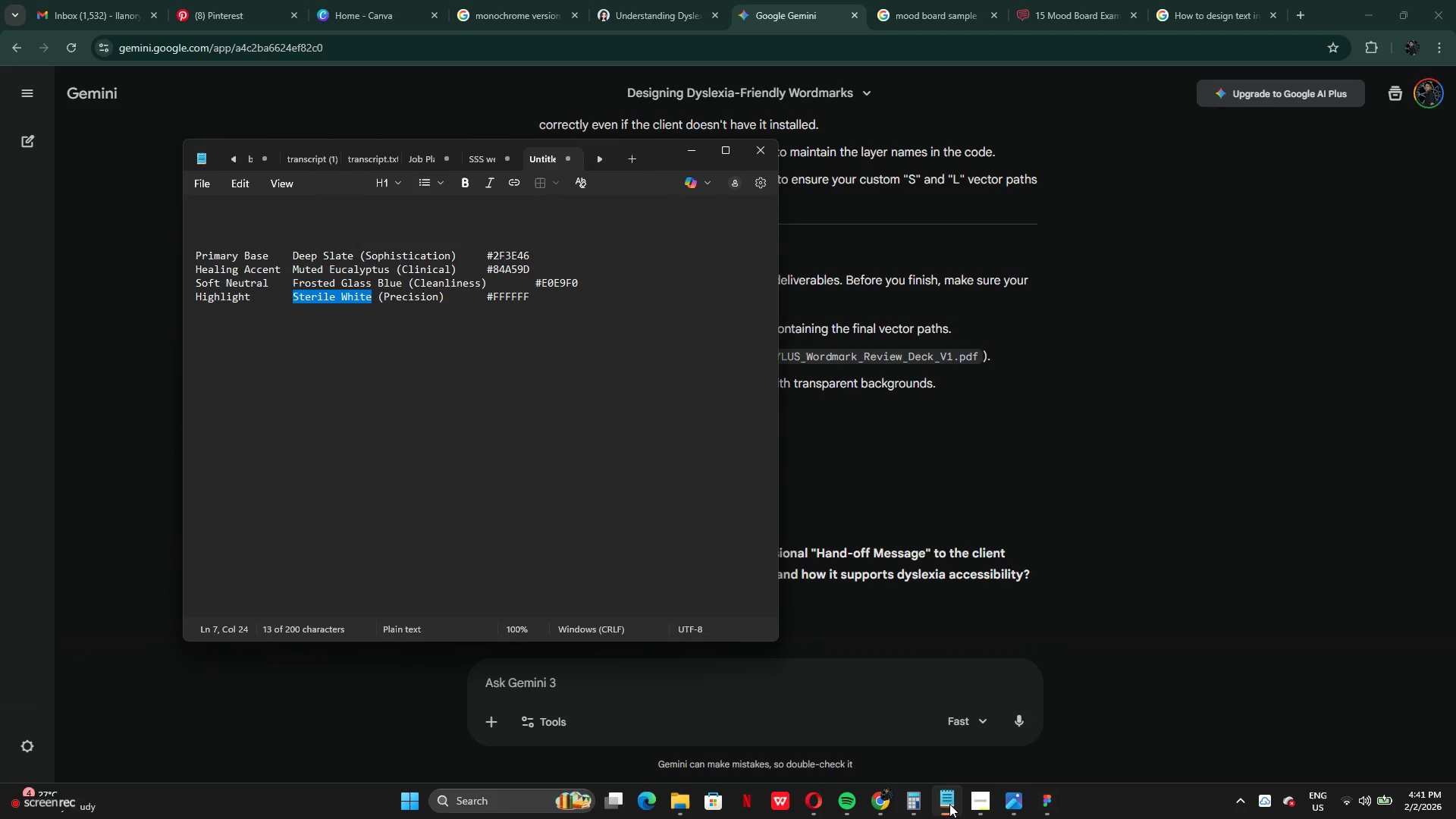 
left_click([949, 805])
 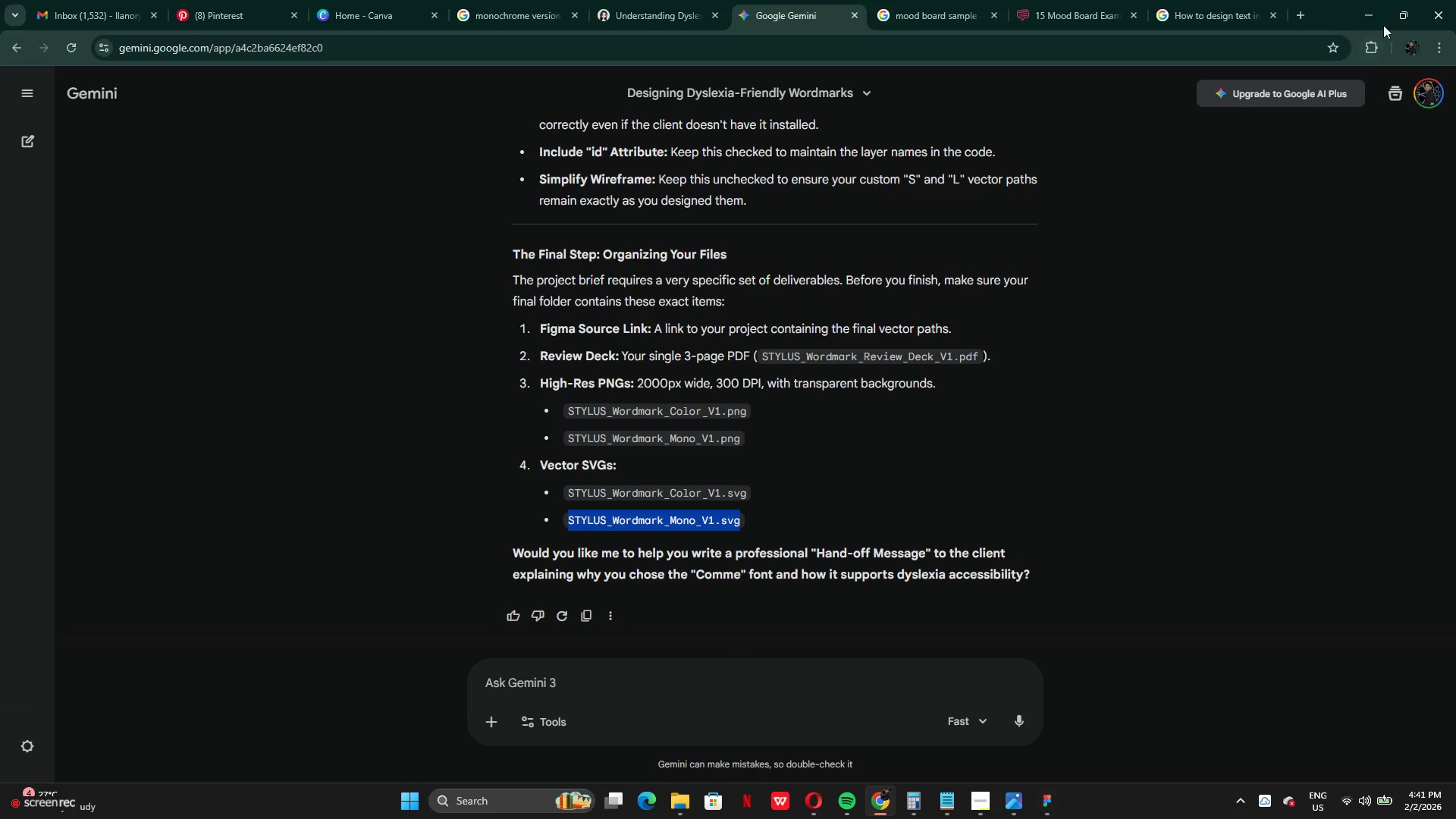 
left_click([1375, 12])
 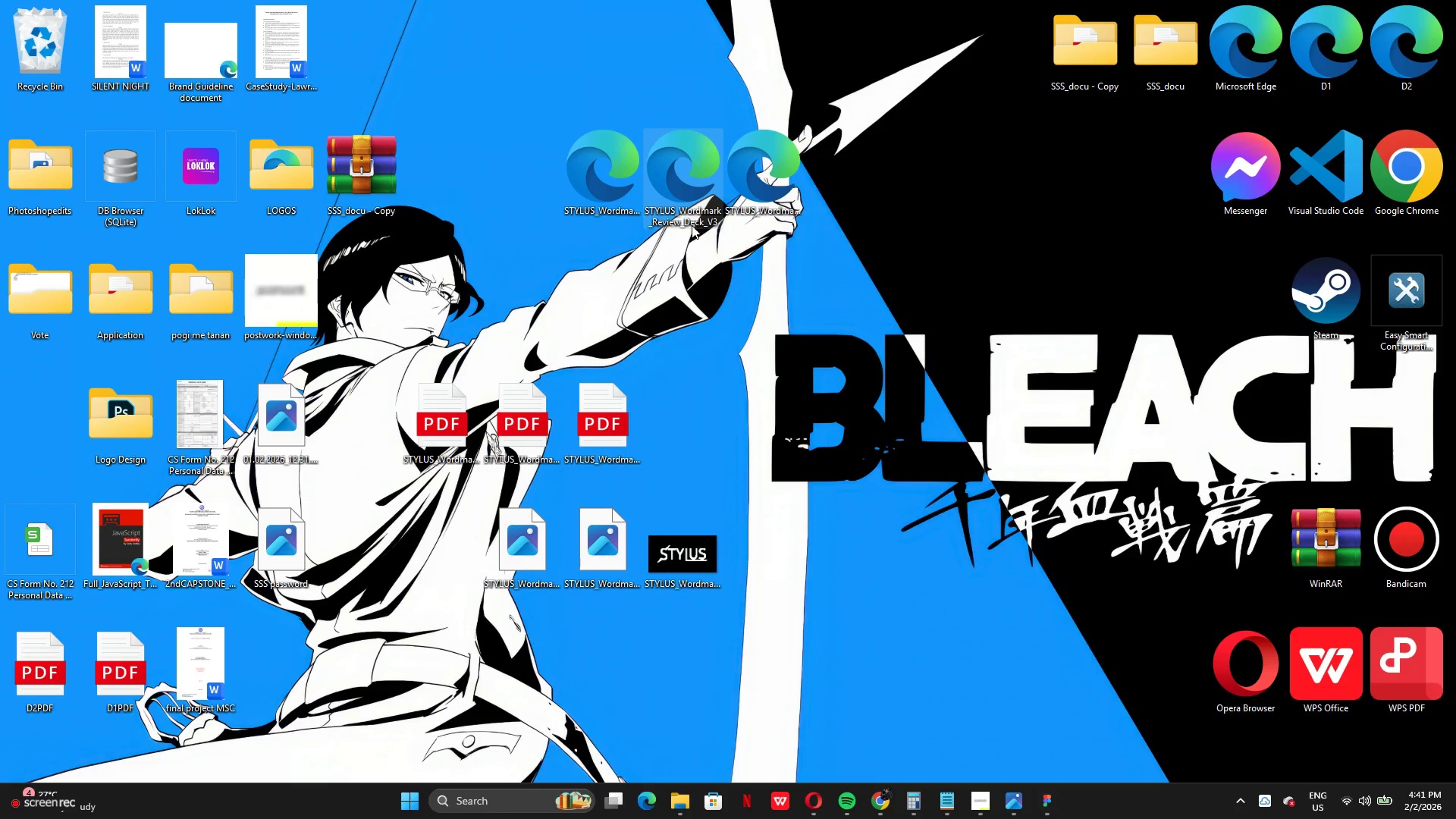 
left_click([679, 220])
 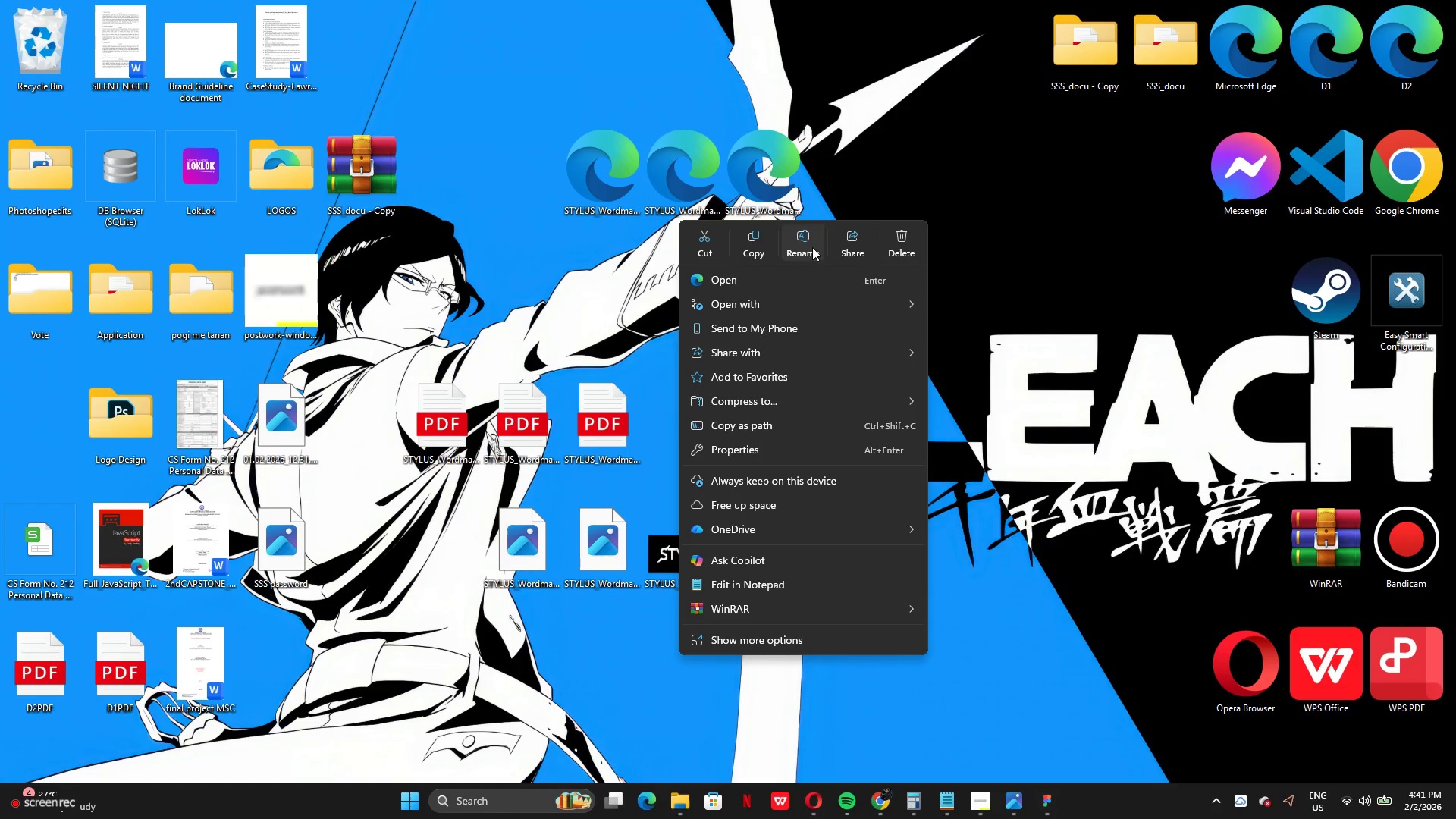 
left_click([814, 245])
 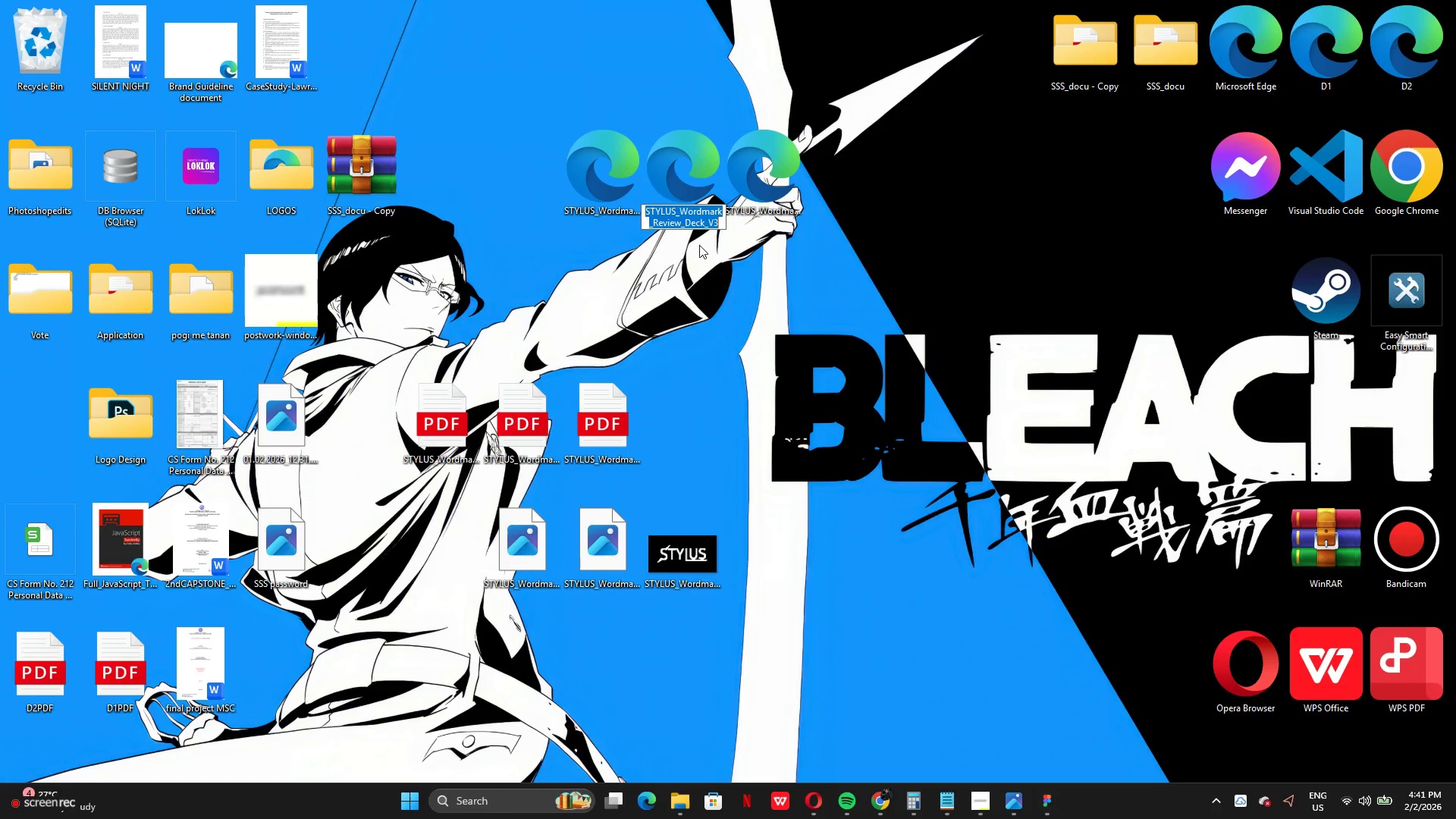 
key(Control+V)
 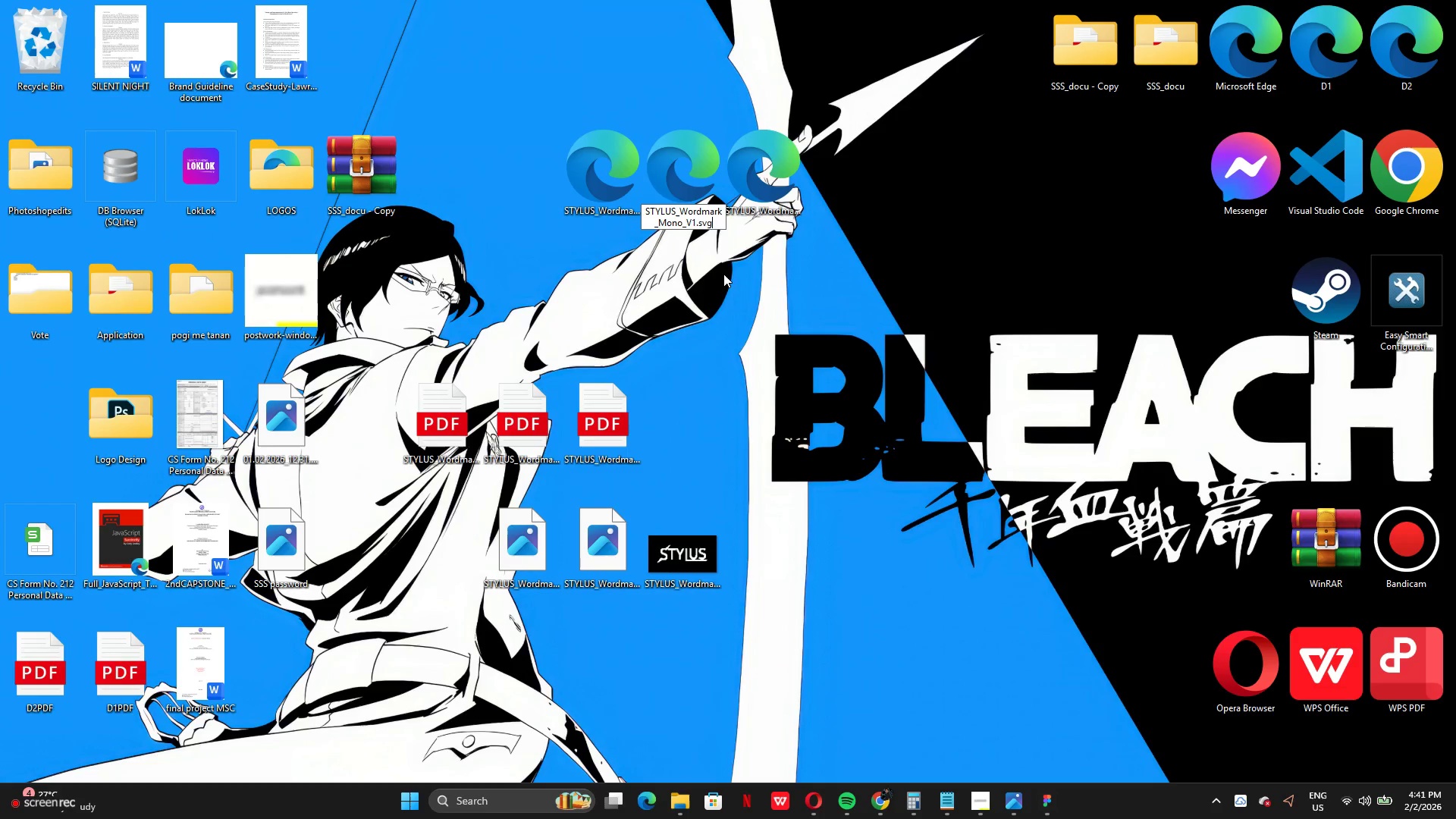 
key(Enter)
 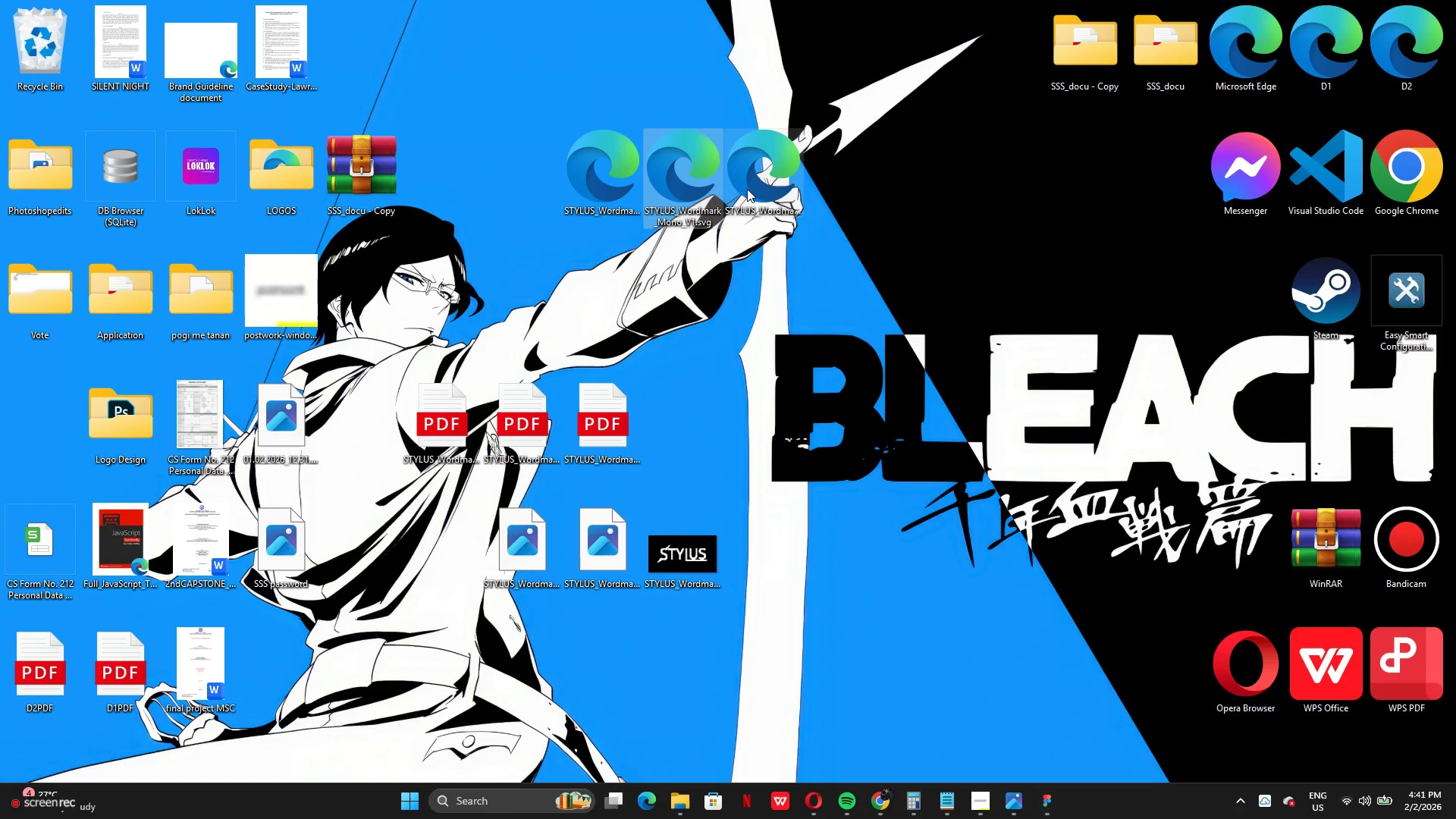 
left_click([785, 183])
 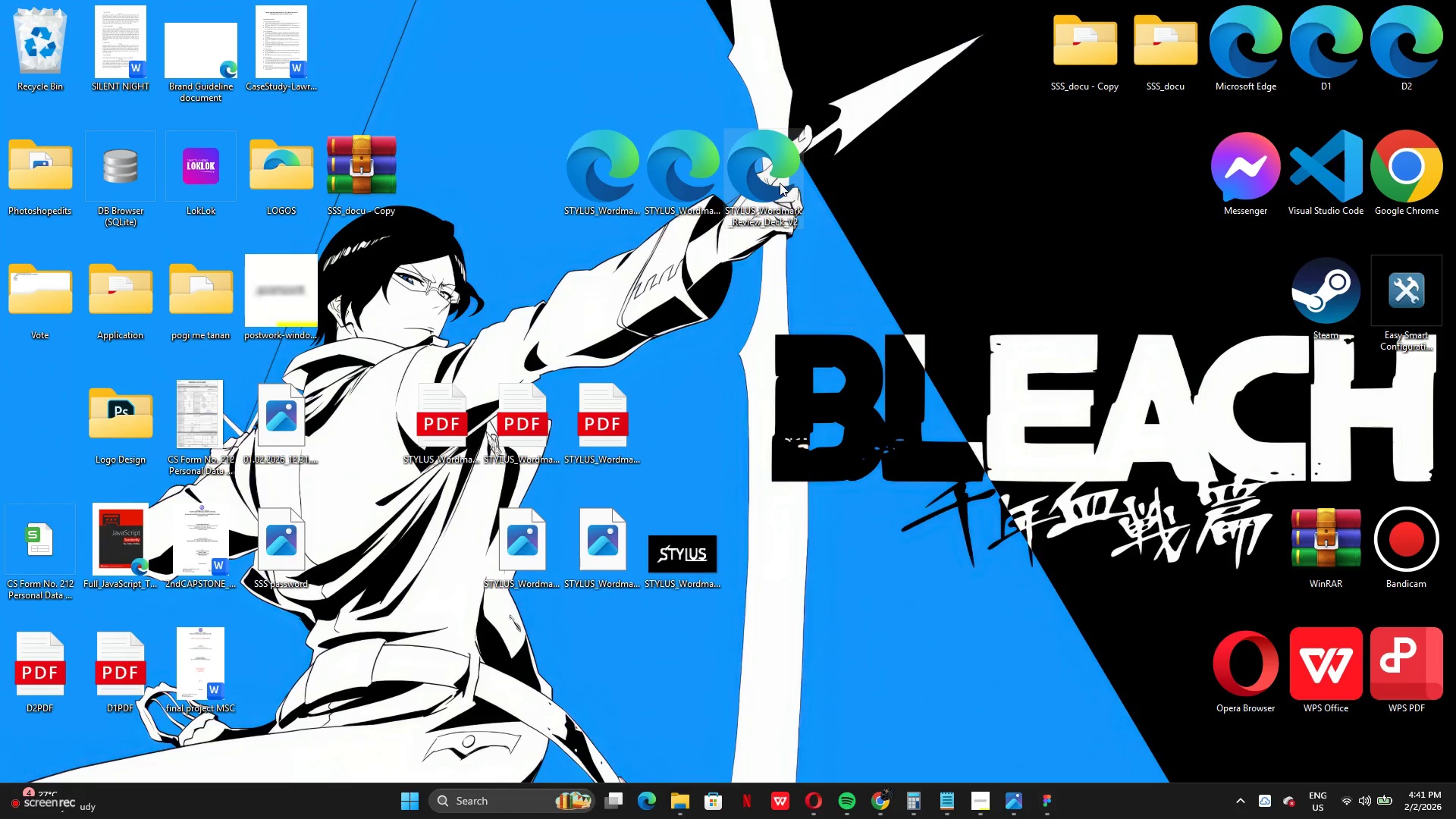 
right_click([780, 183])
 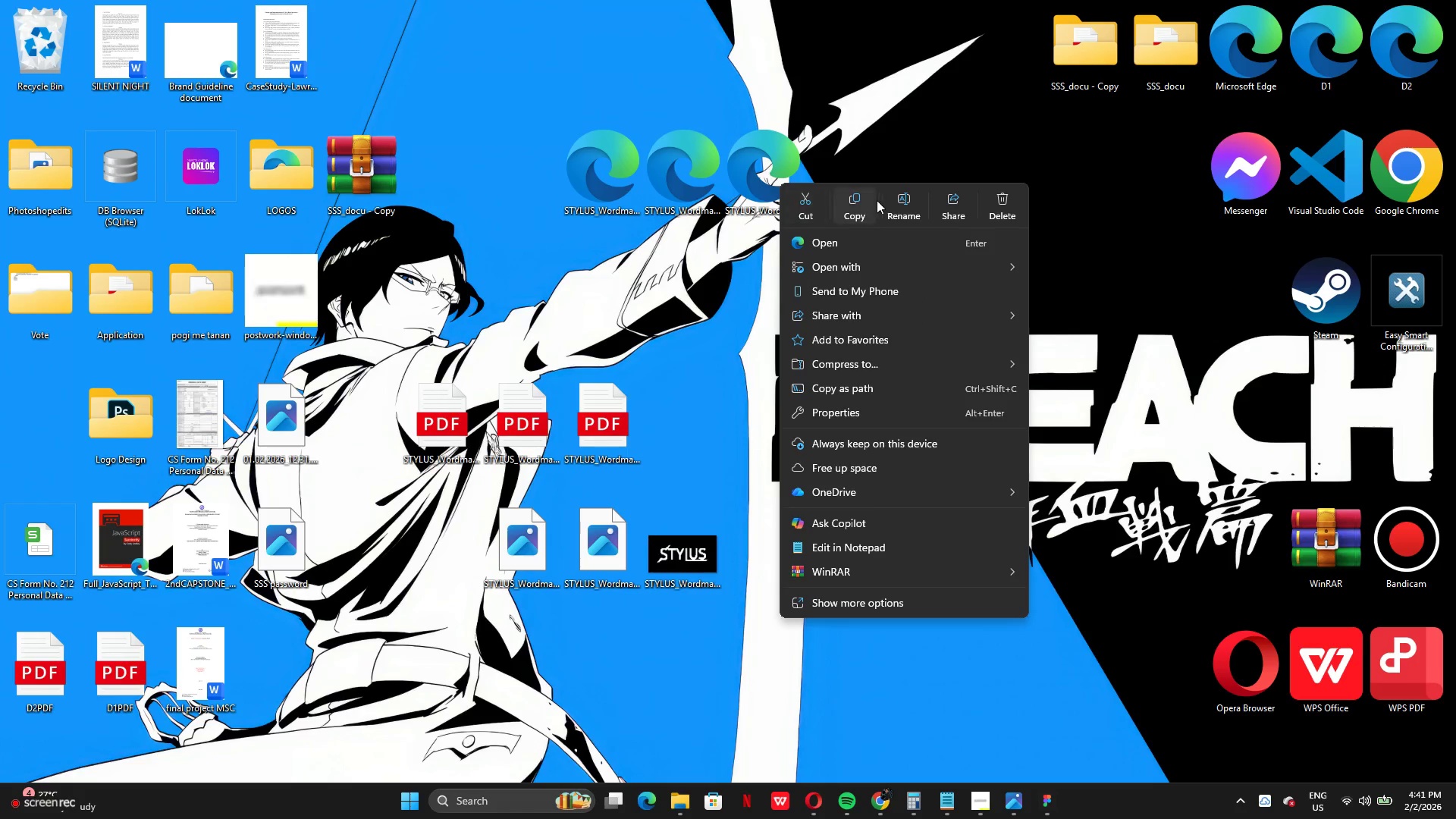 
left_click([890, 203])
 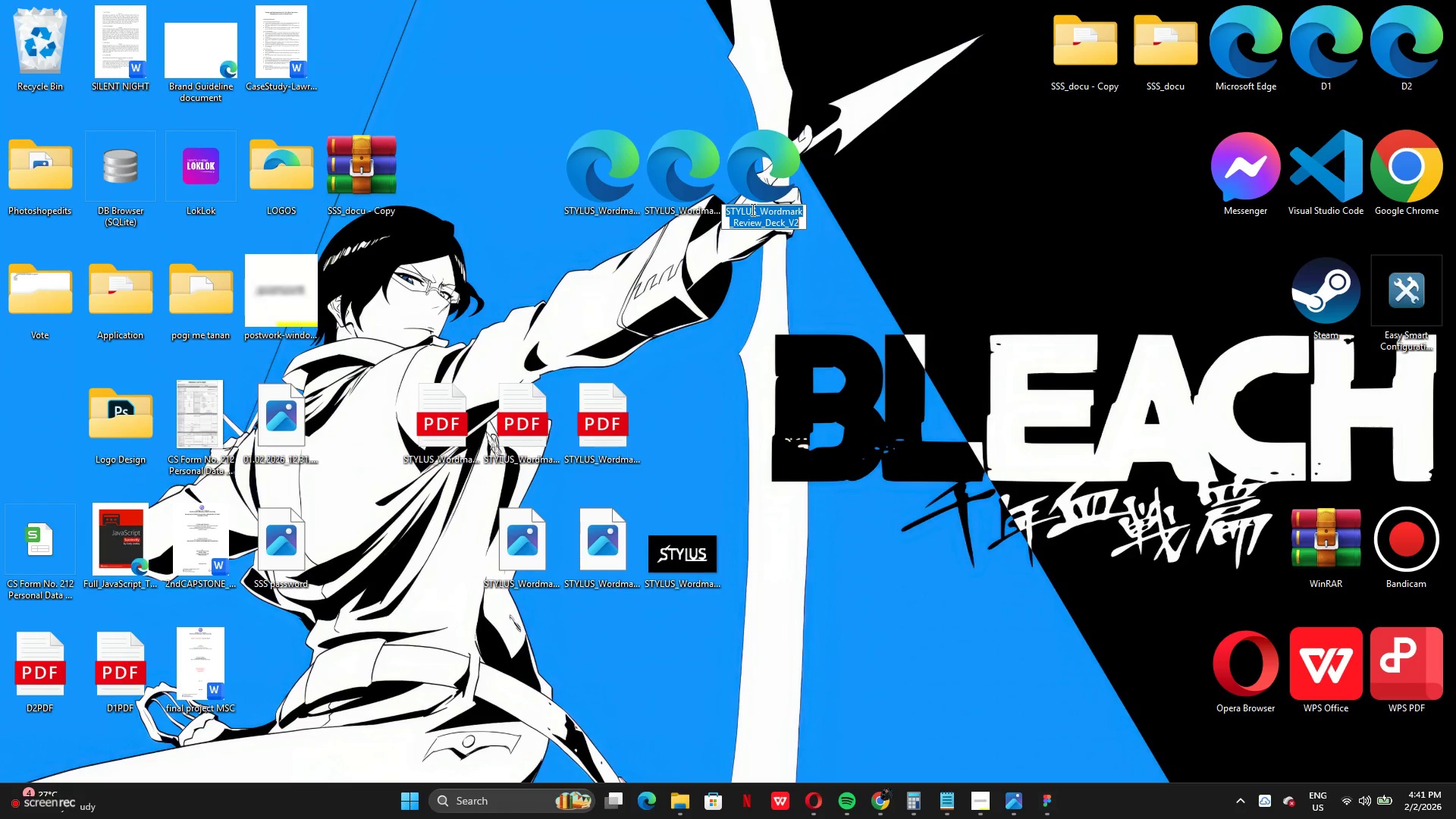 
key(Control+V)
 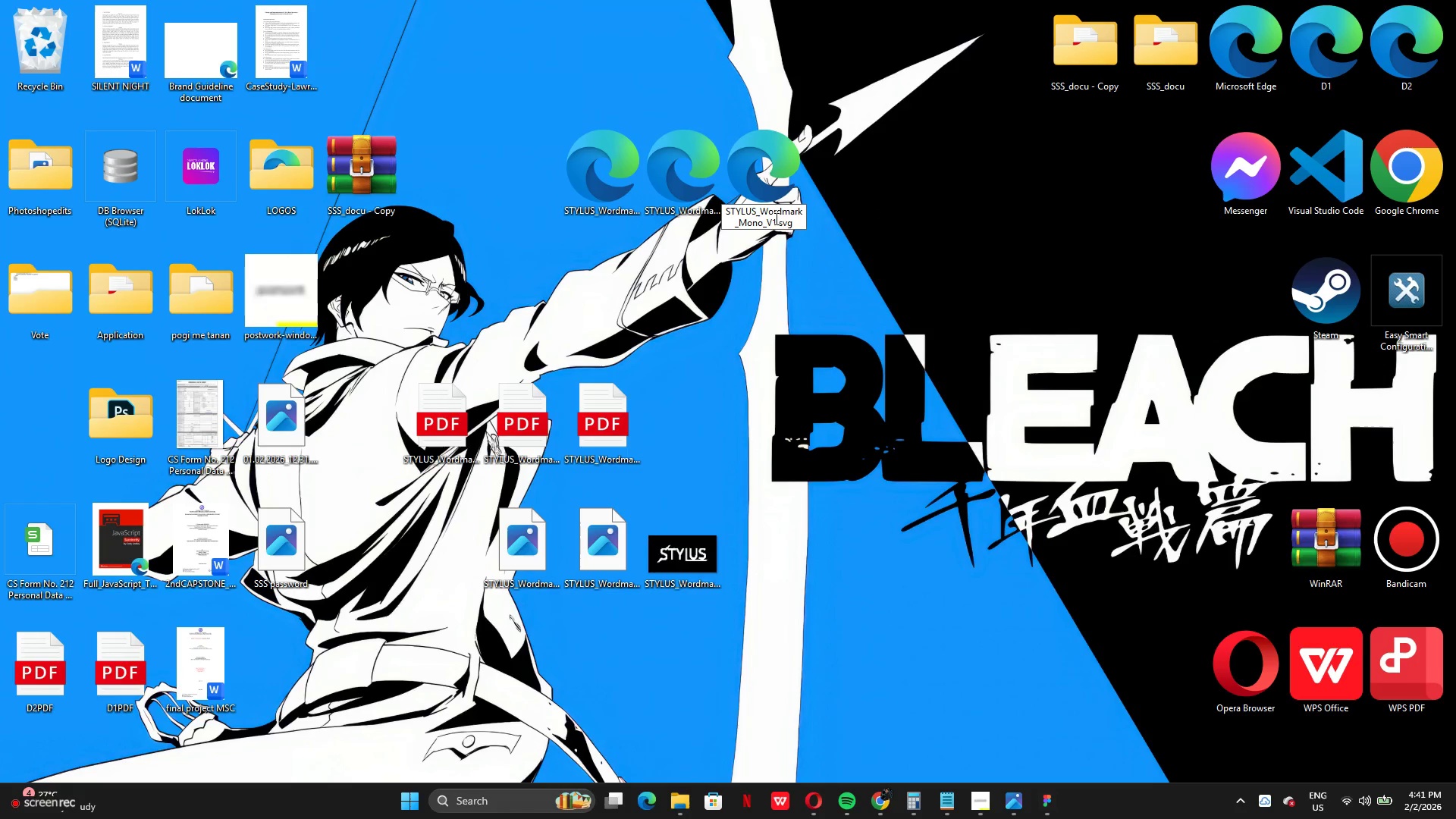 
left_click([774, 218])
 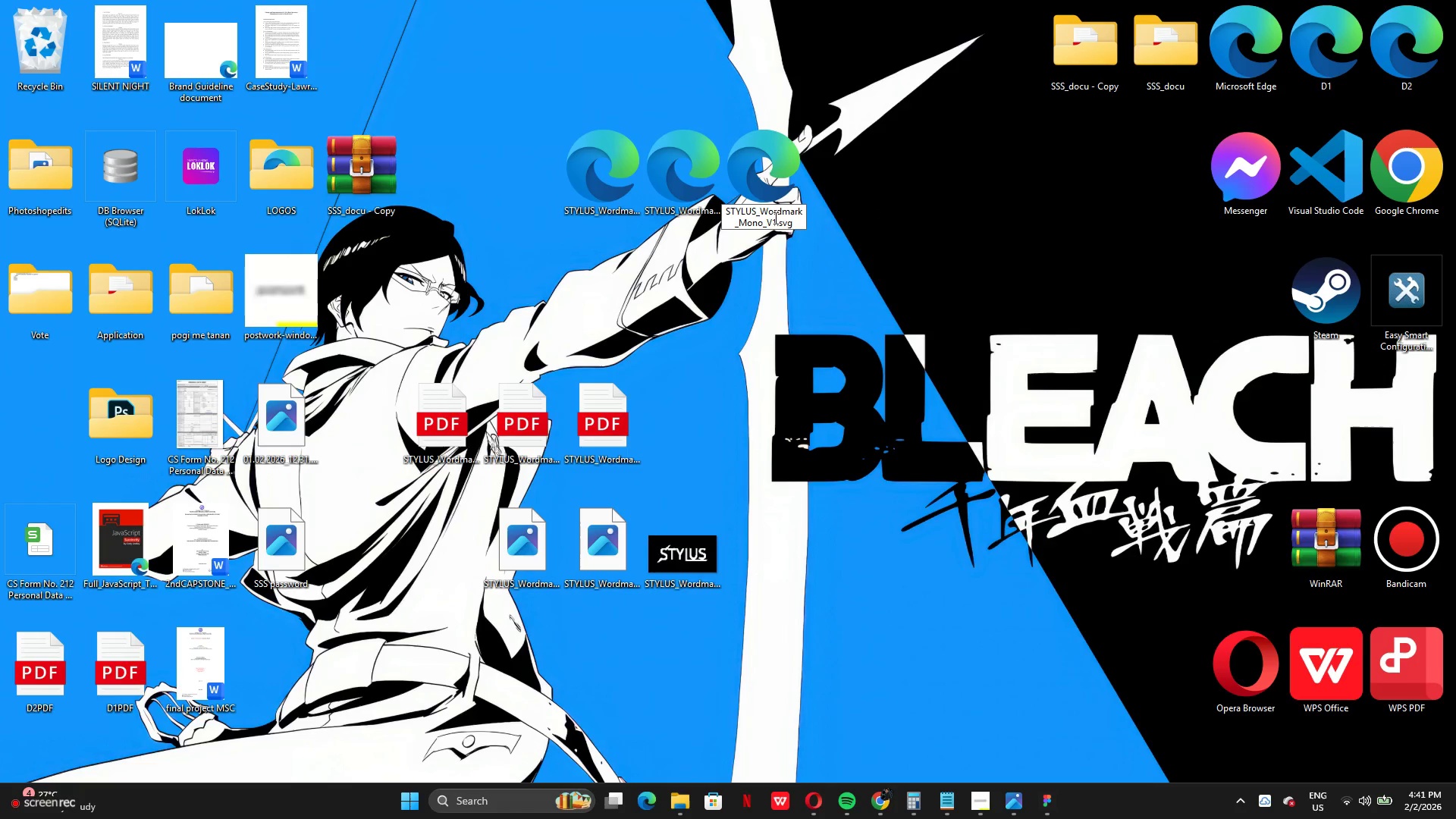 
key(Backspace)
 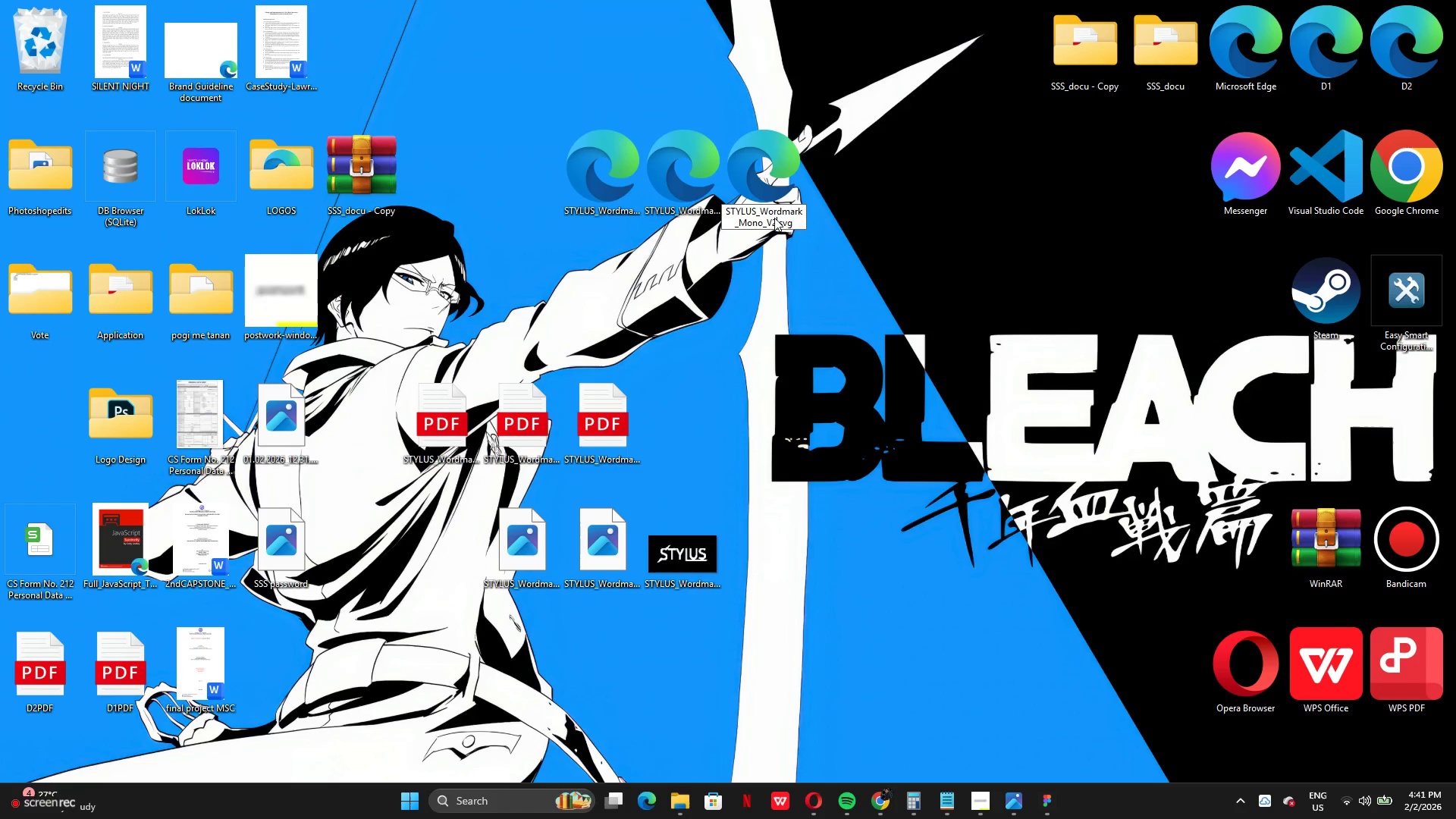 
key(2)
 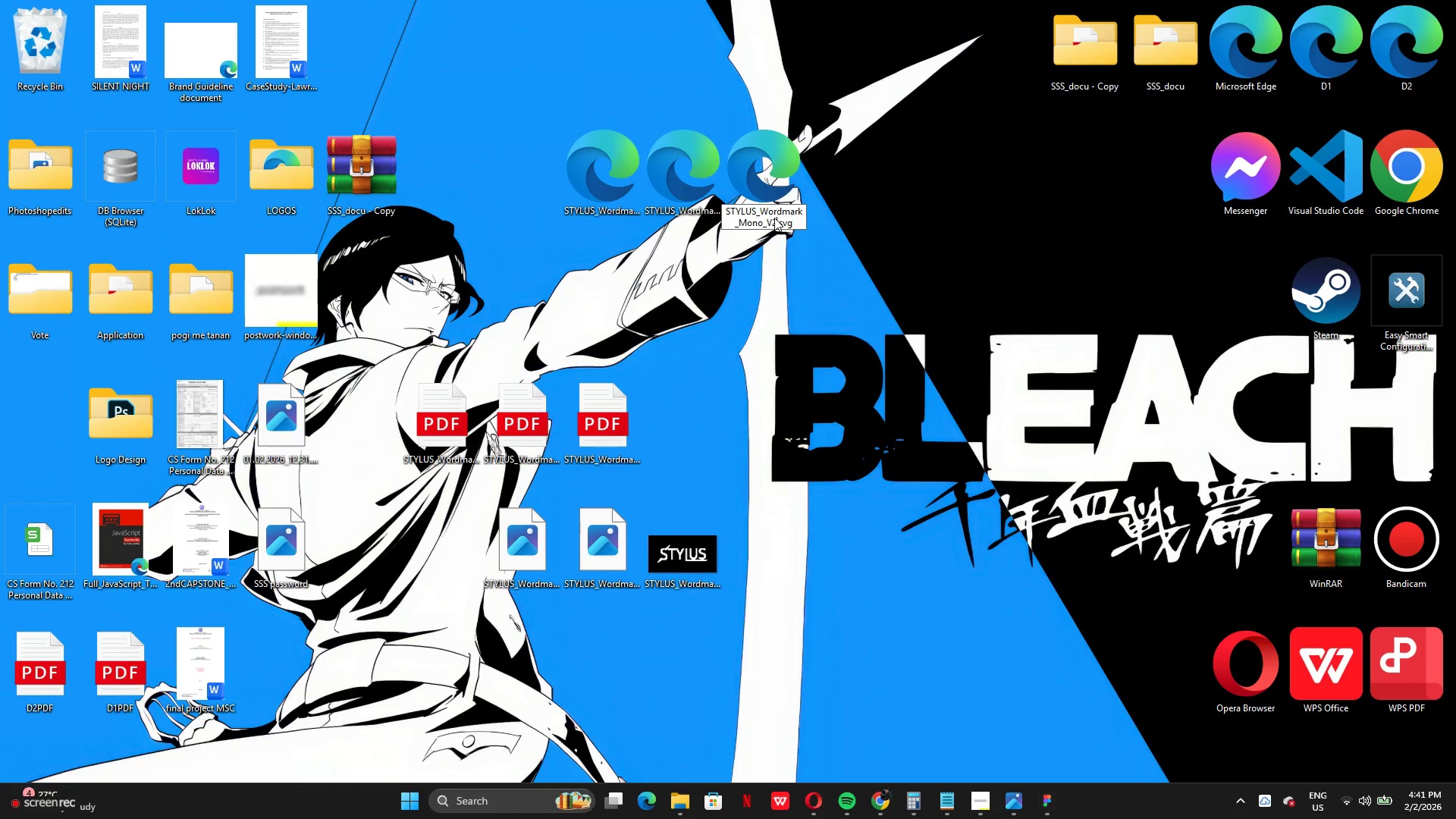 
key(Enter)
 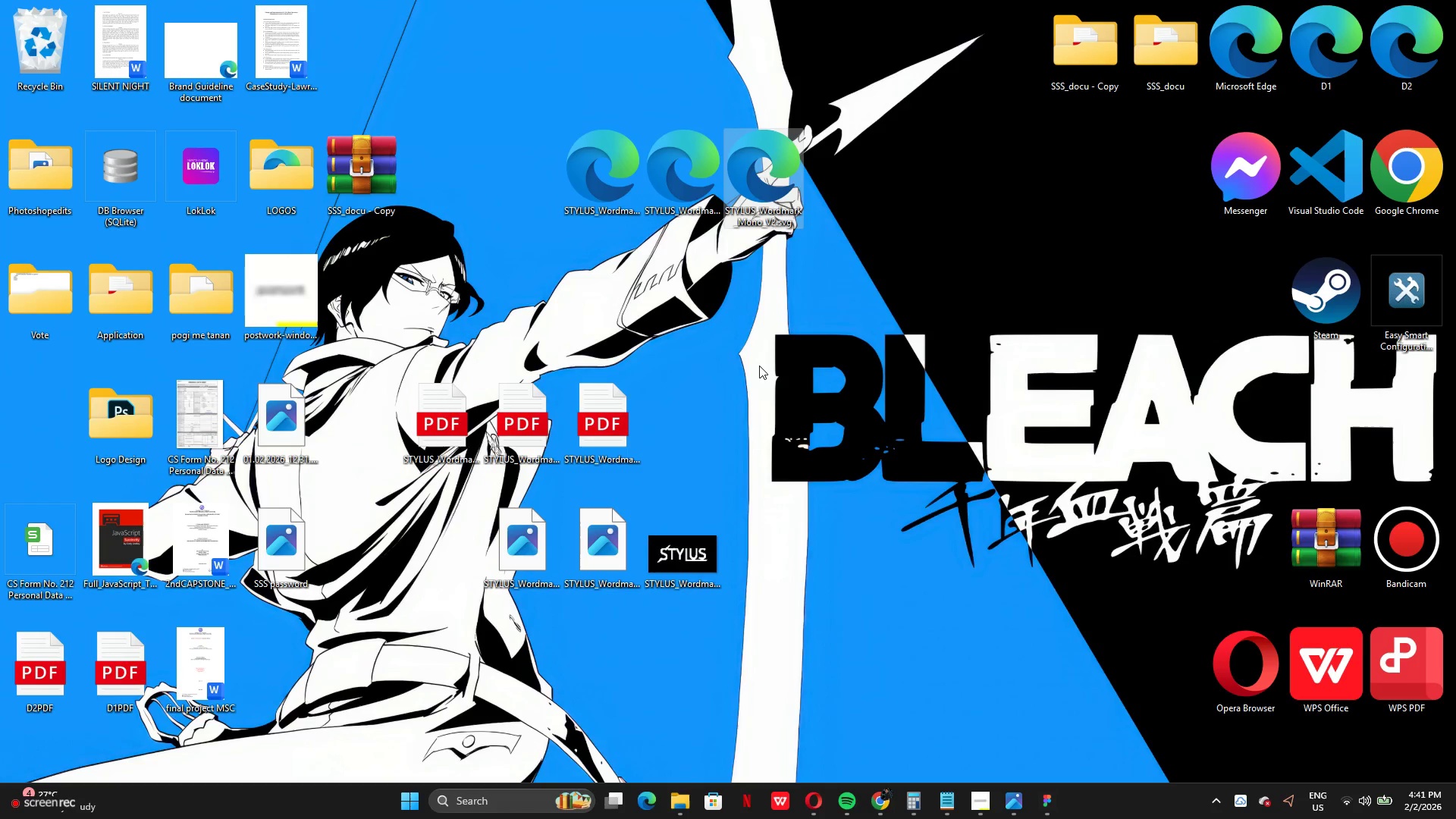 
wait(5.31)
 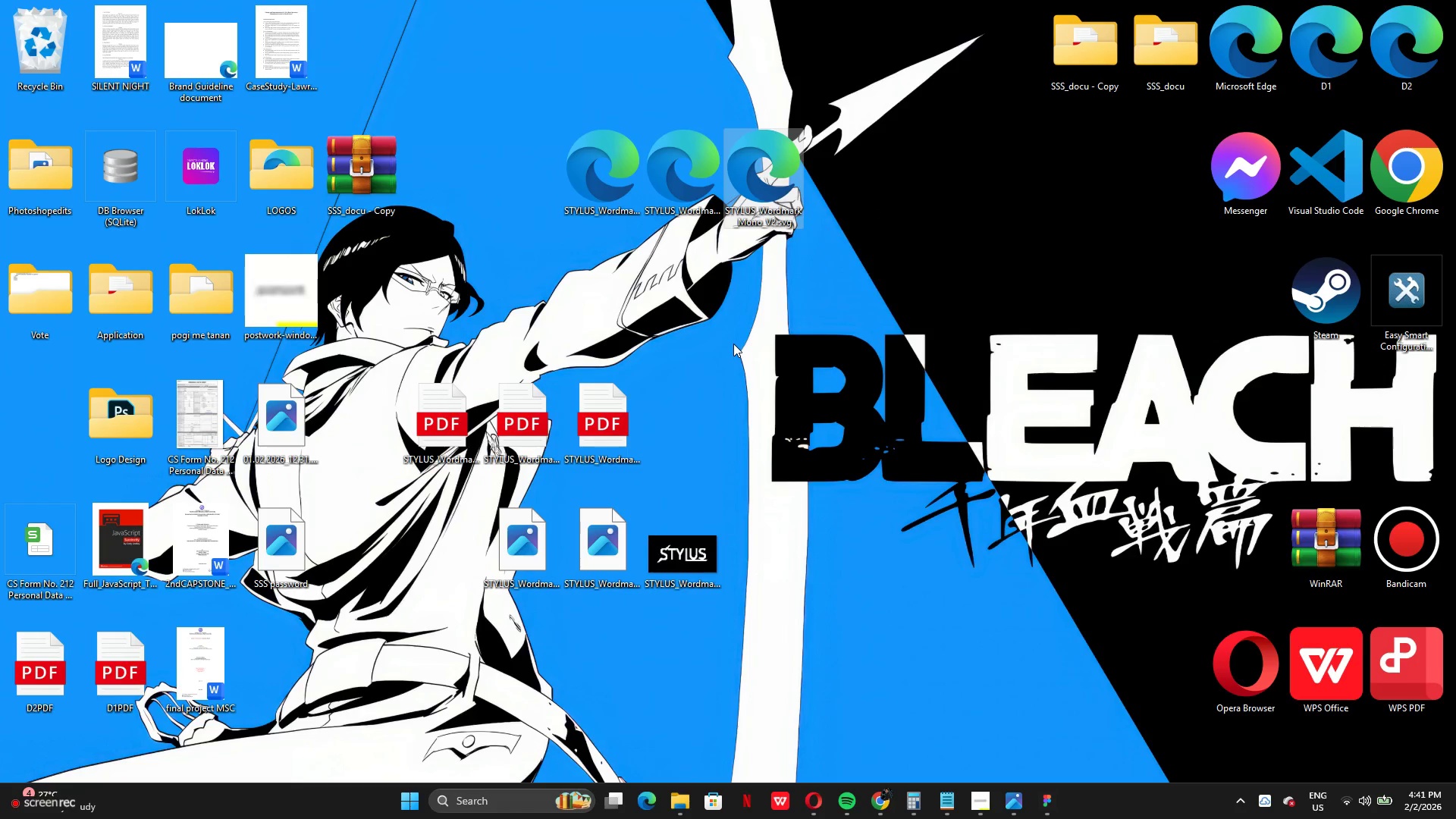 
right_click([827, 310])
 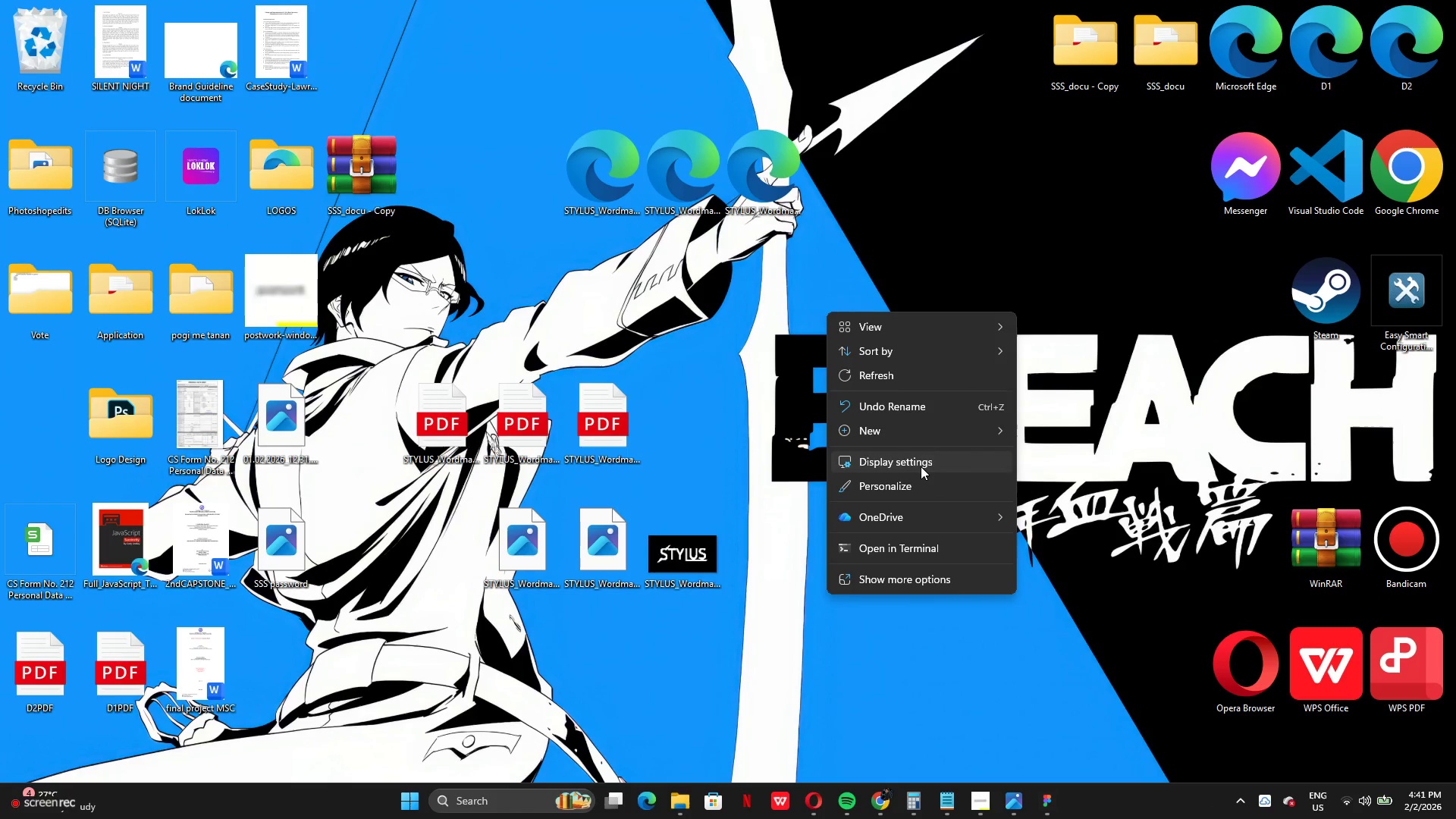 
wait(10.88)
 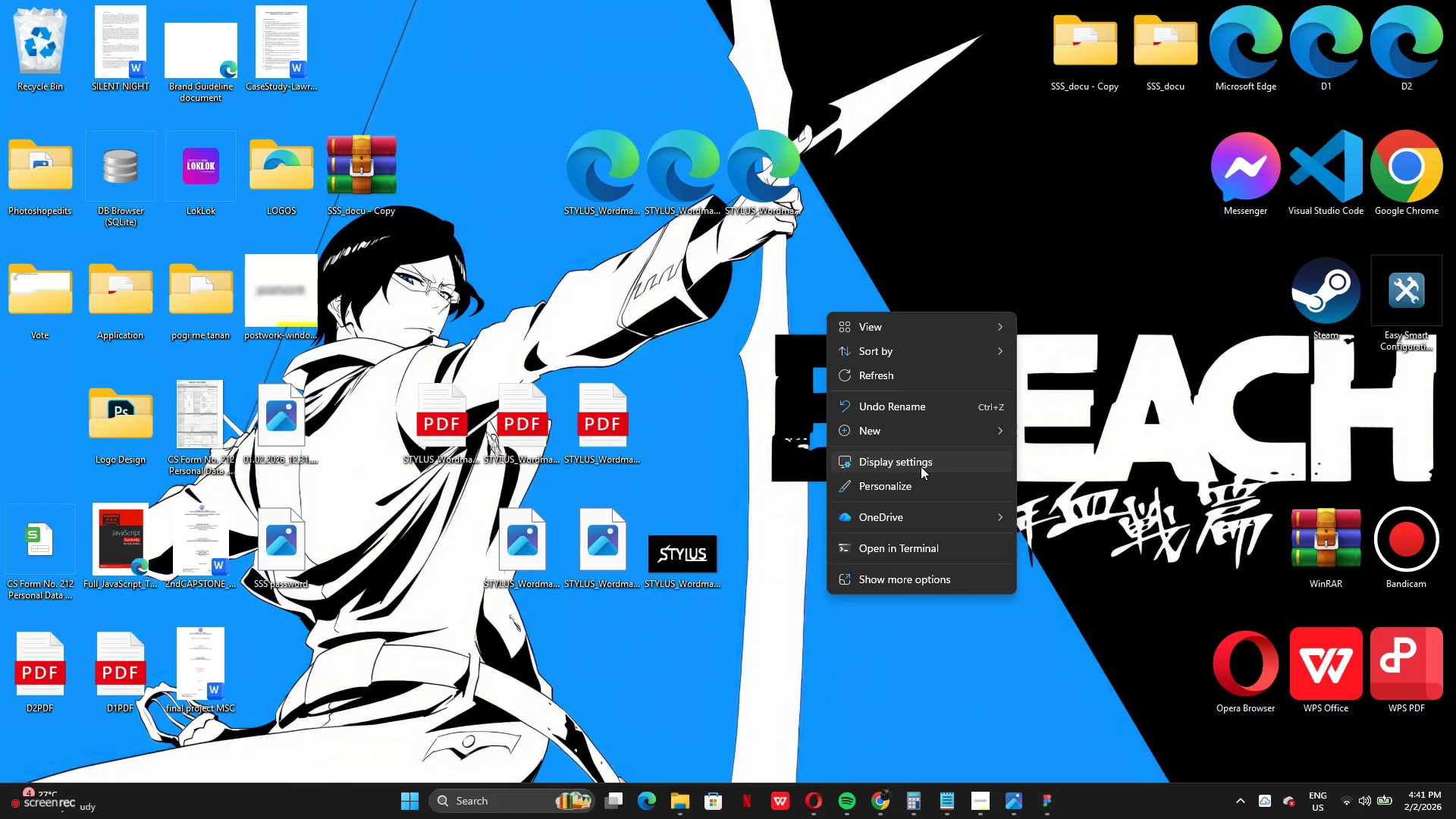 
left_click([987, 805])